 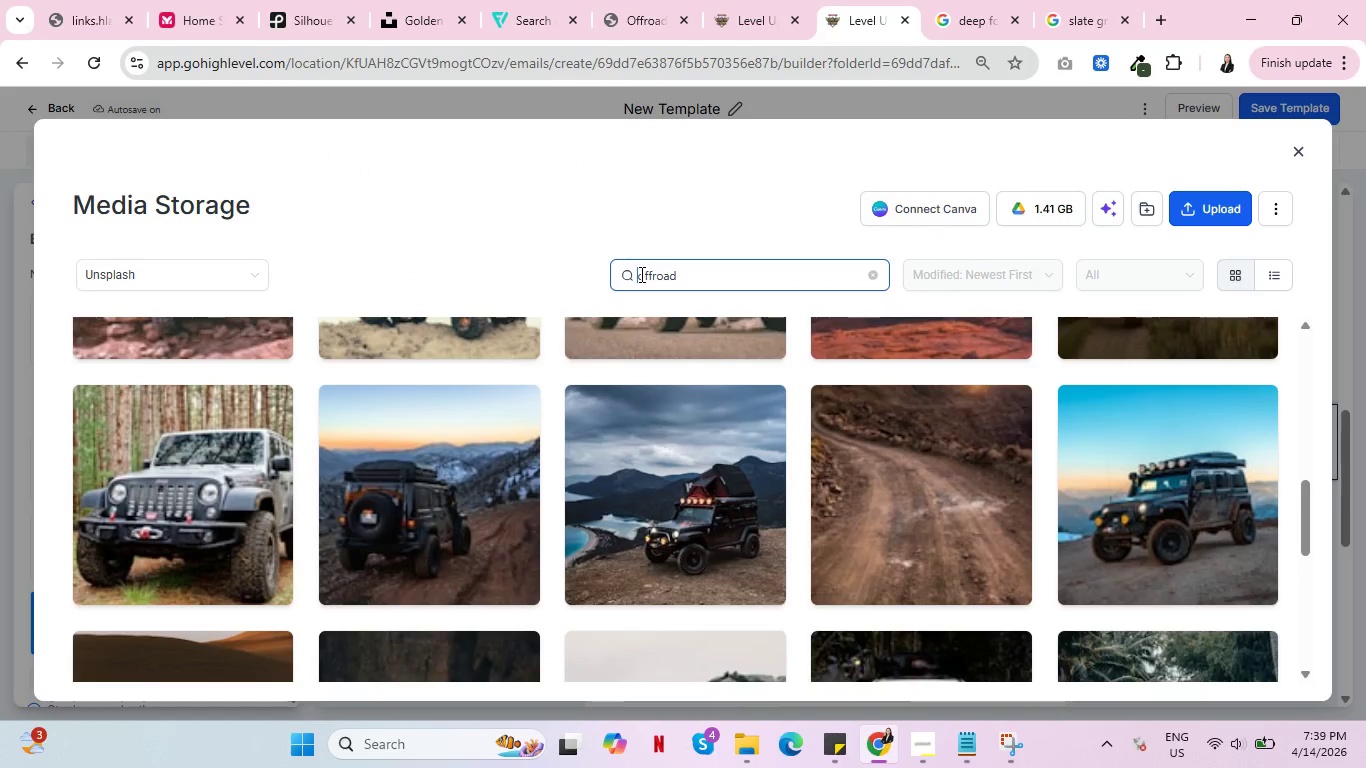 
type(icon v)
key(Backspace)
type(based )
 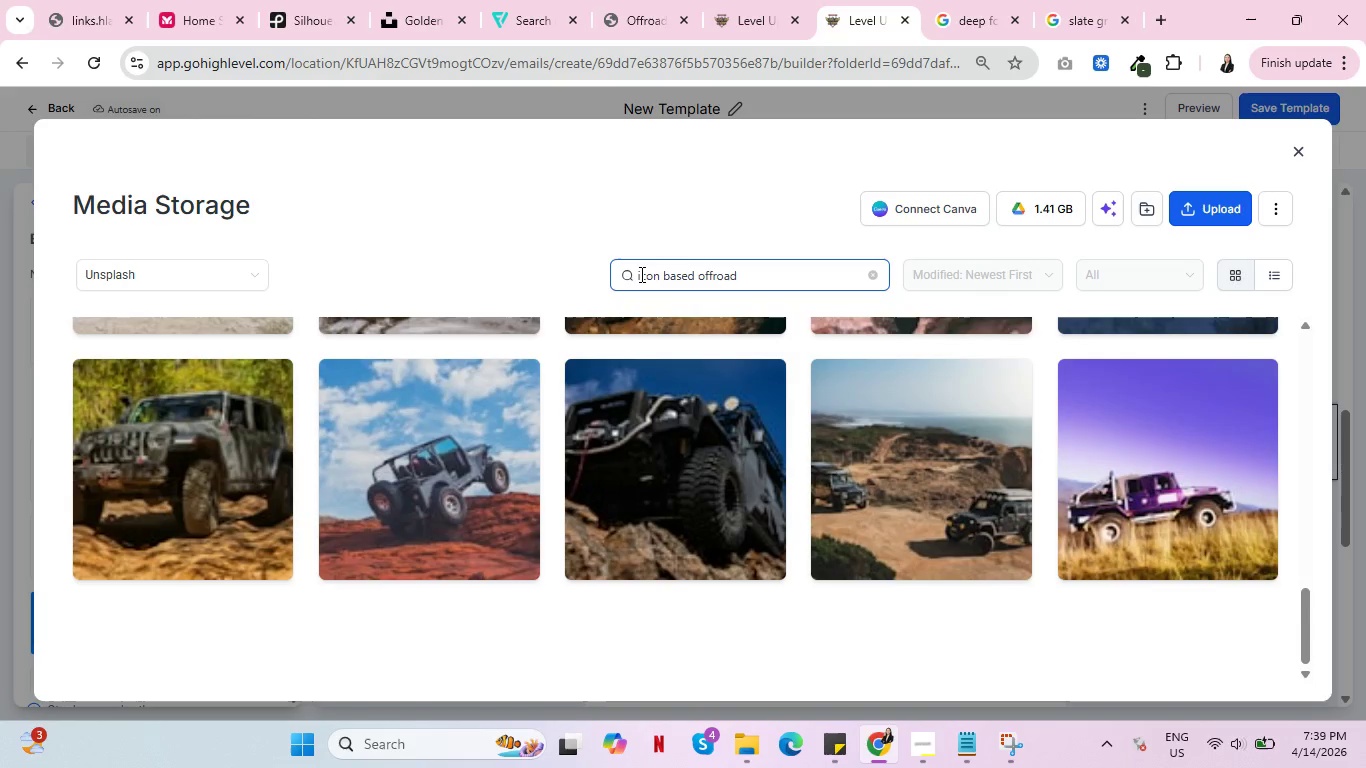 
scroll: coordinate [570, 474], scroll_direction: up, amount: 8.0
 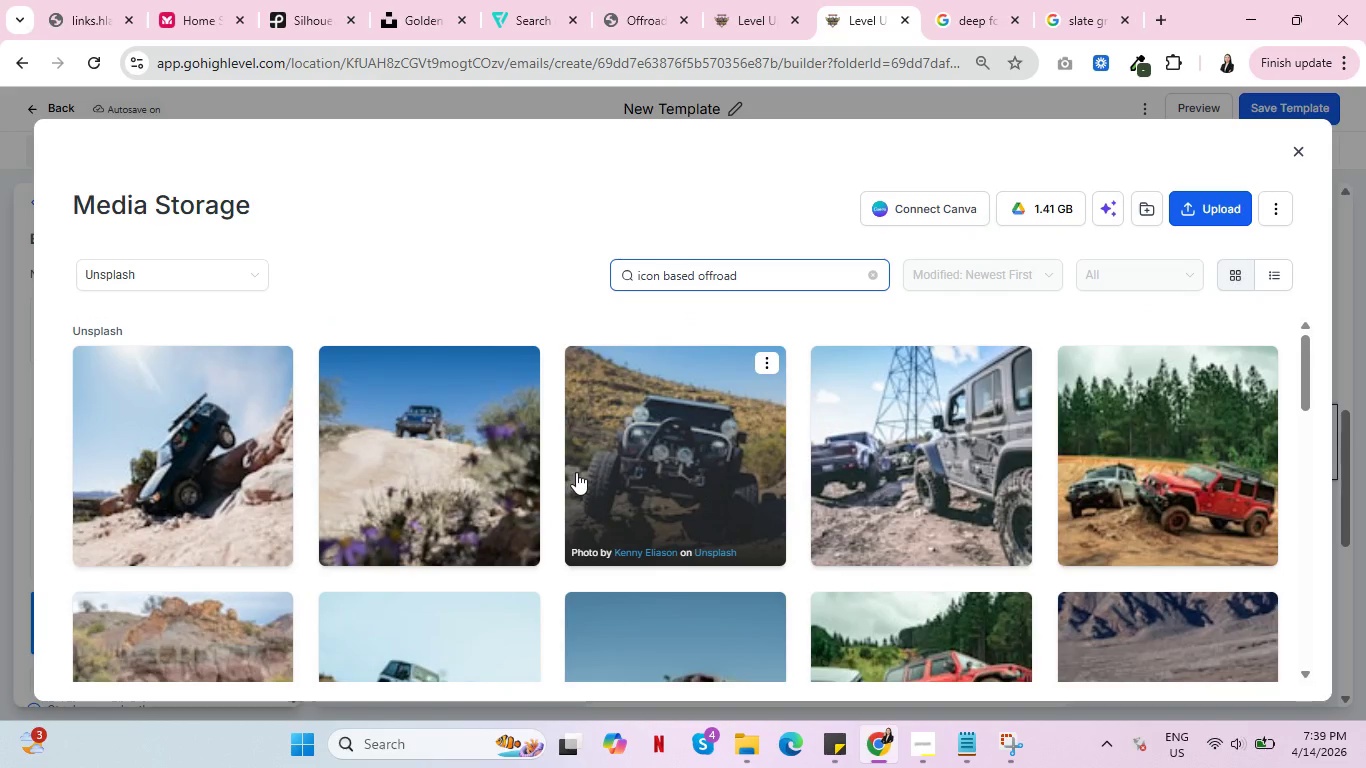 
left_click([510, 0])
 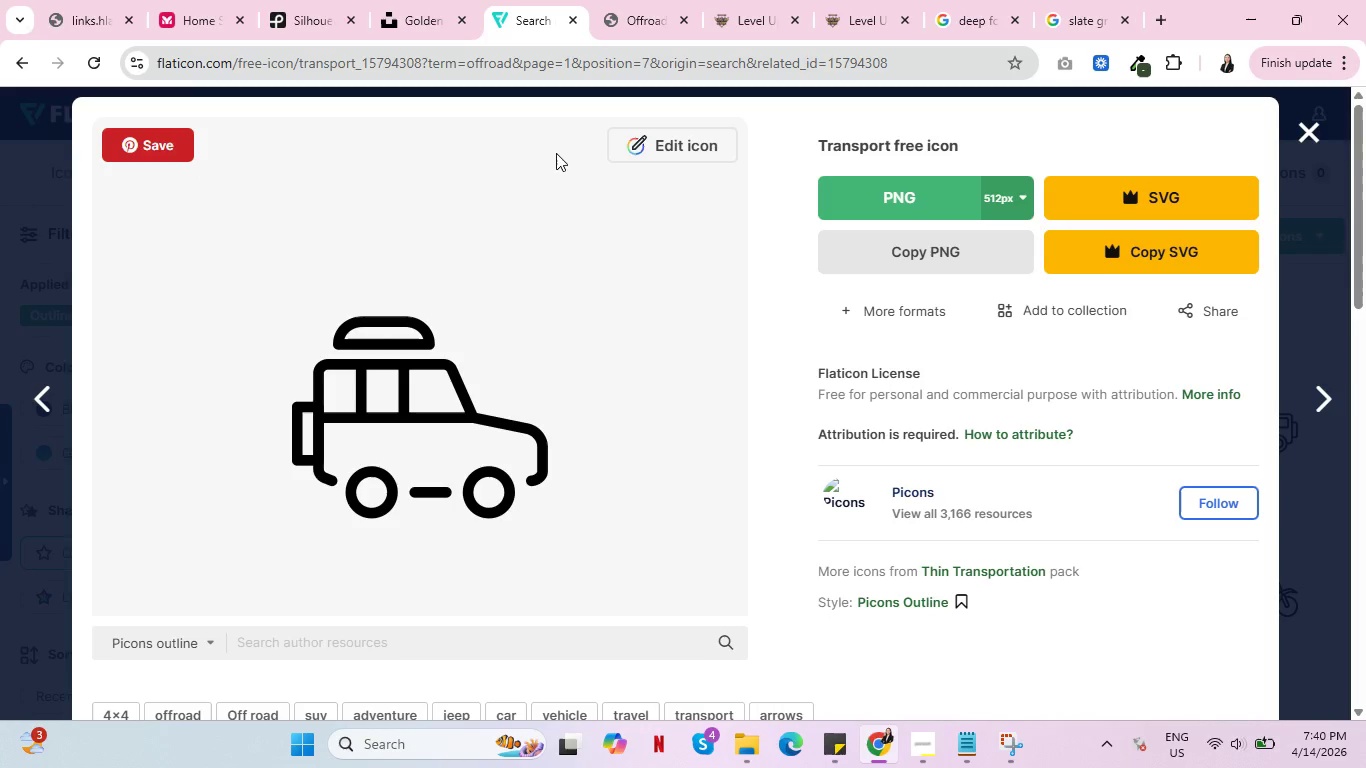 
wait(5.53)
 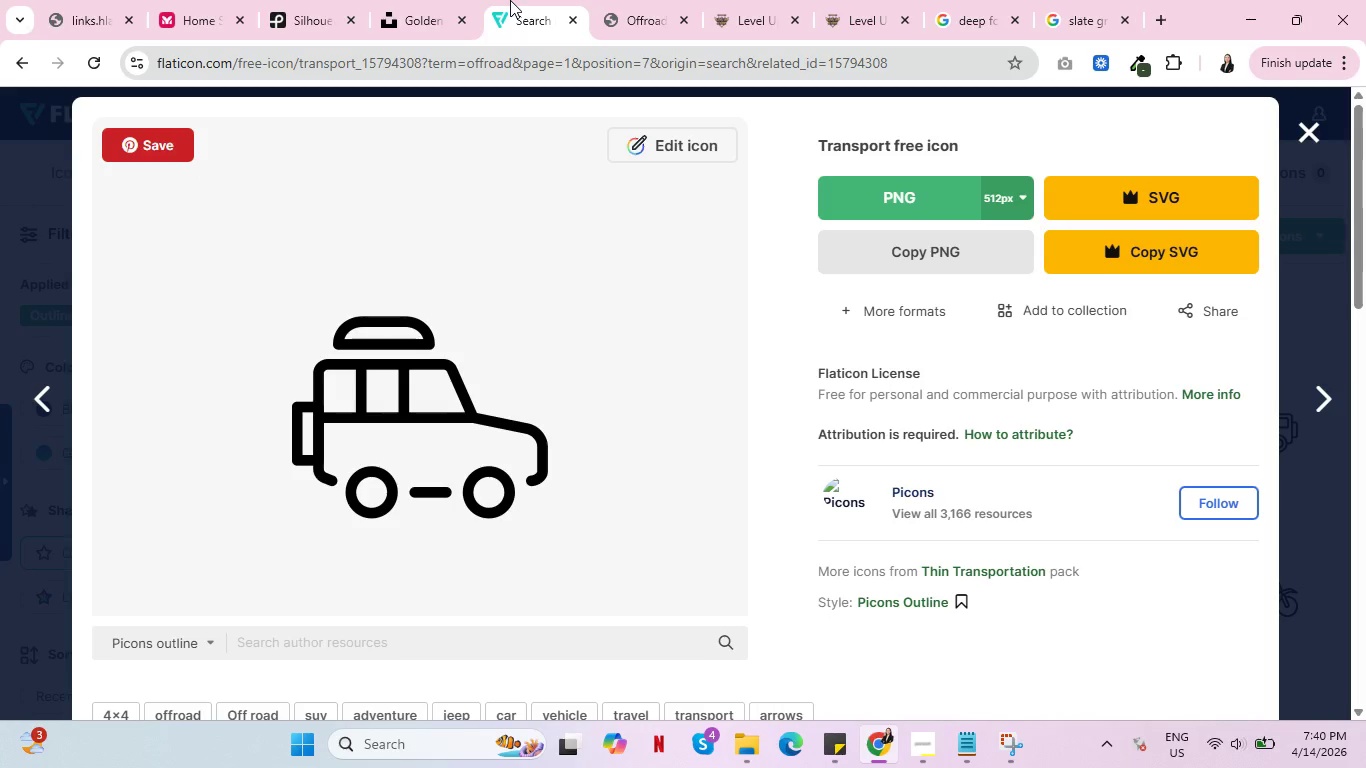 
right_click([457, 298])
 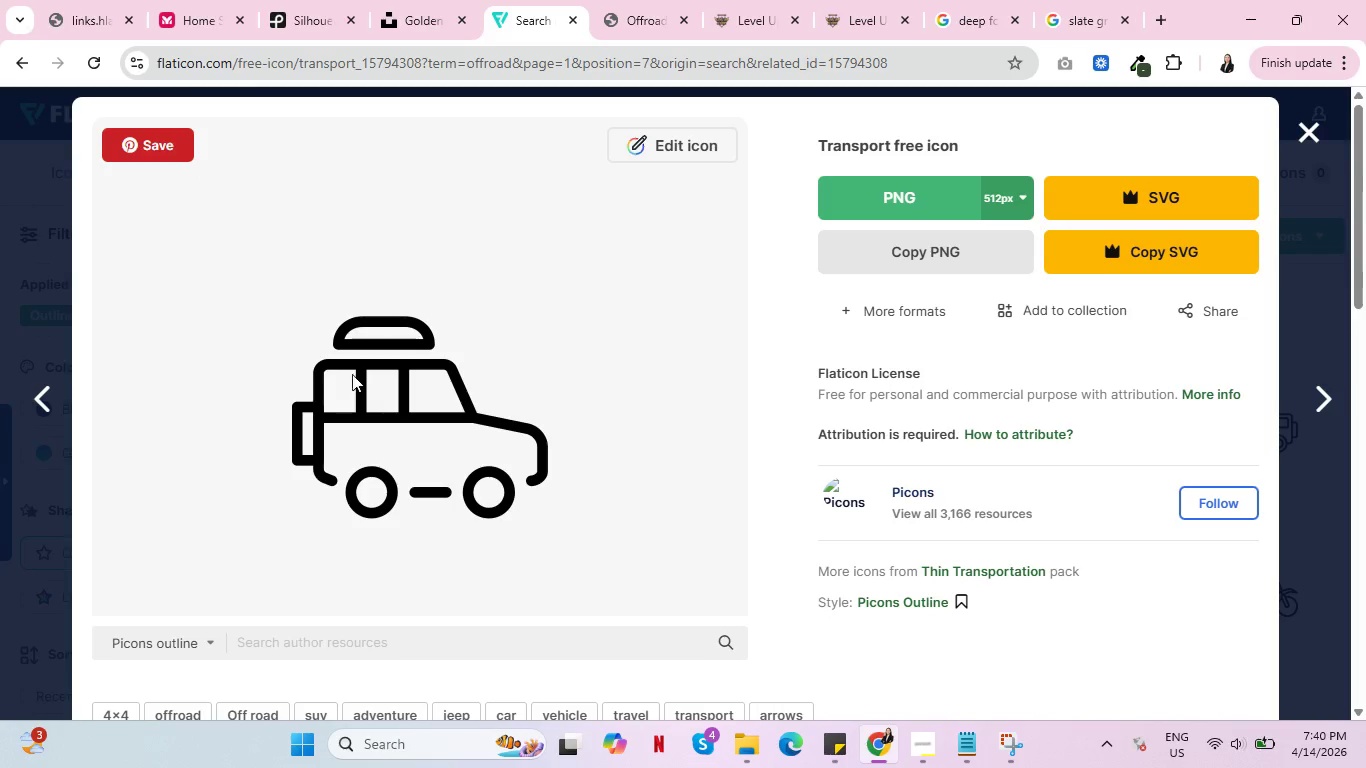 
right_click([352, 349])
 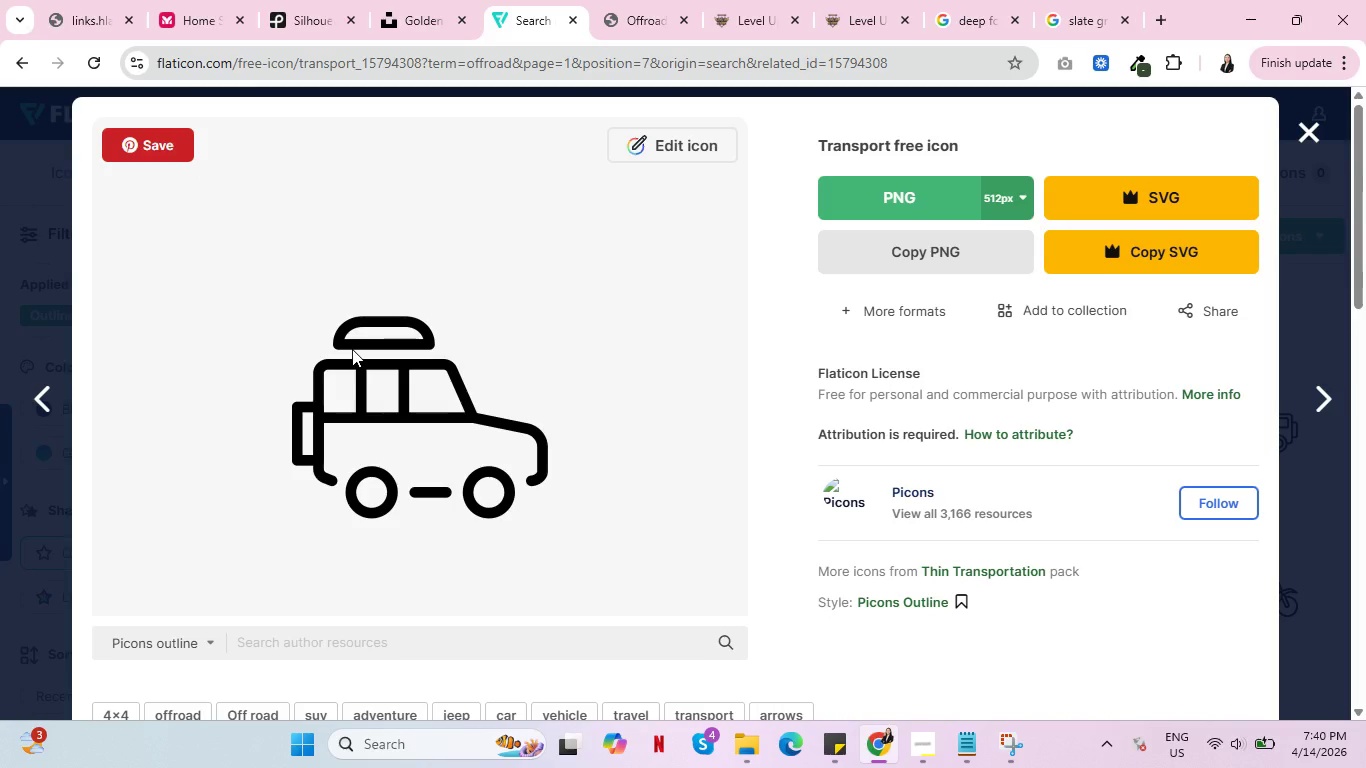 
scroll: coordinate [374, 350], scroll_direction: down, amount: 8.0
 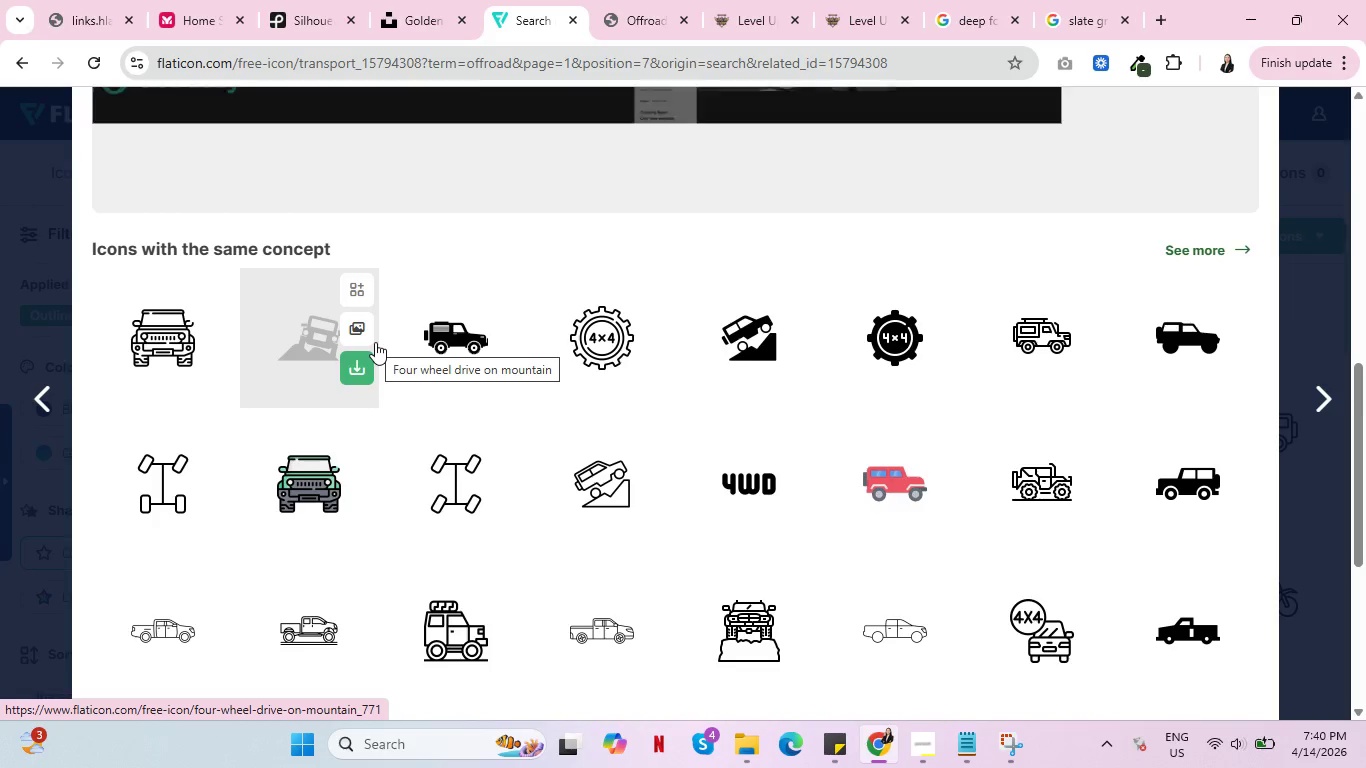 
wait(9.09)
 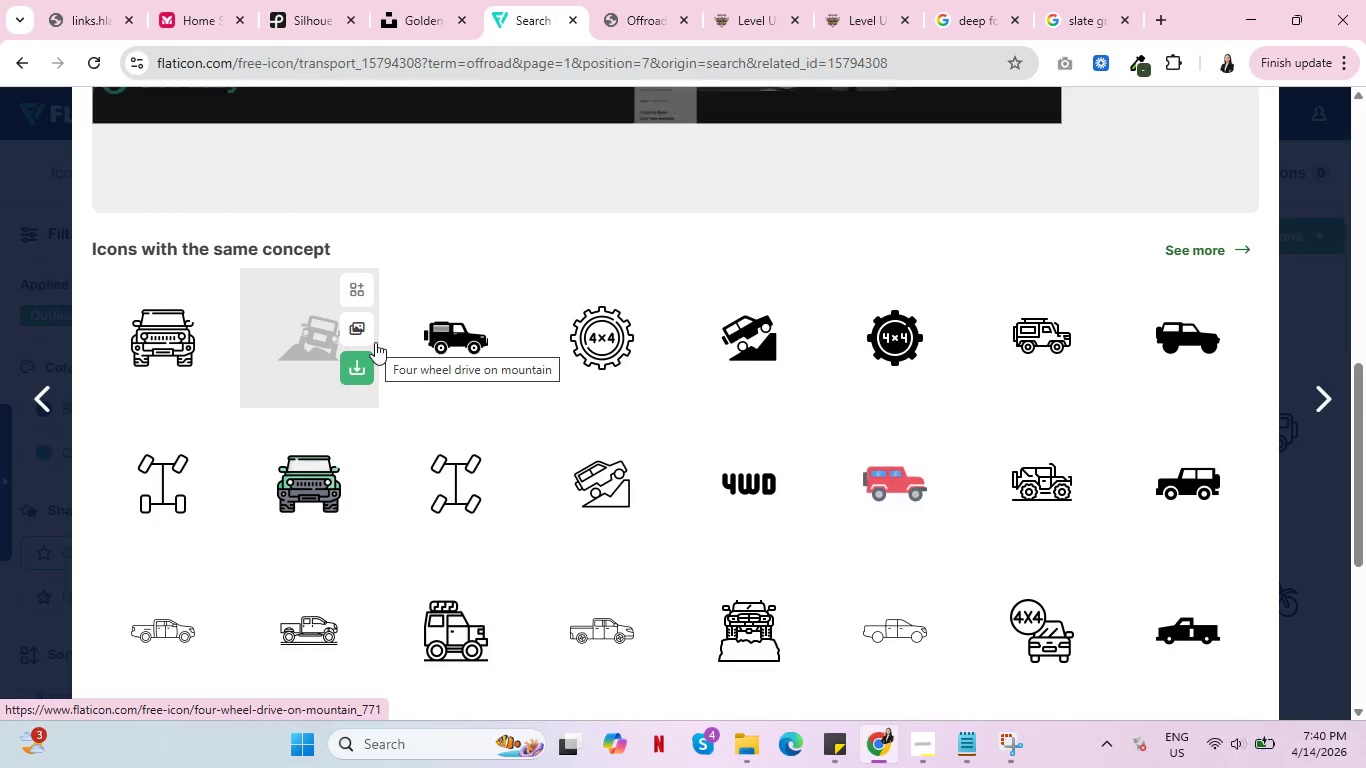 
mouse_move([254, 395])
 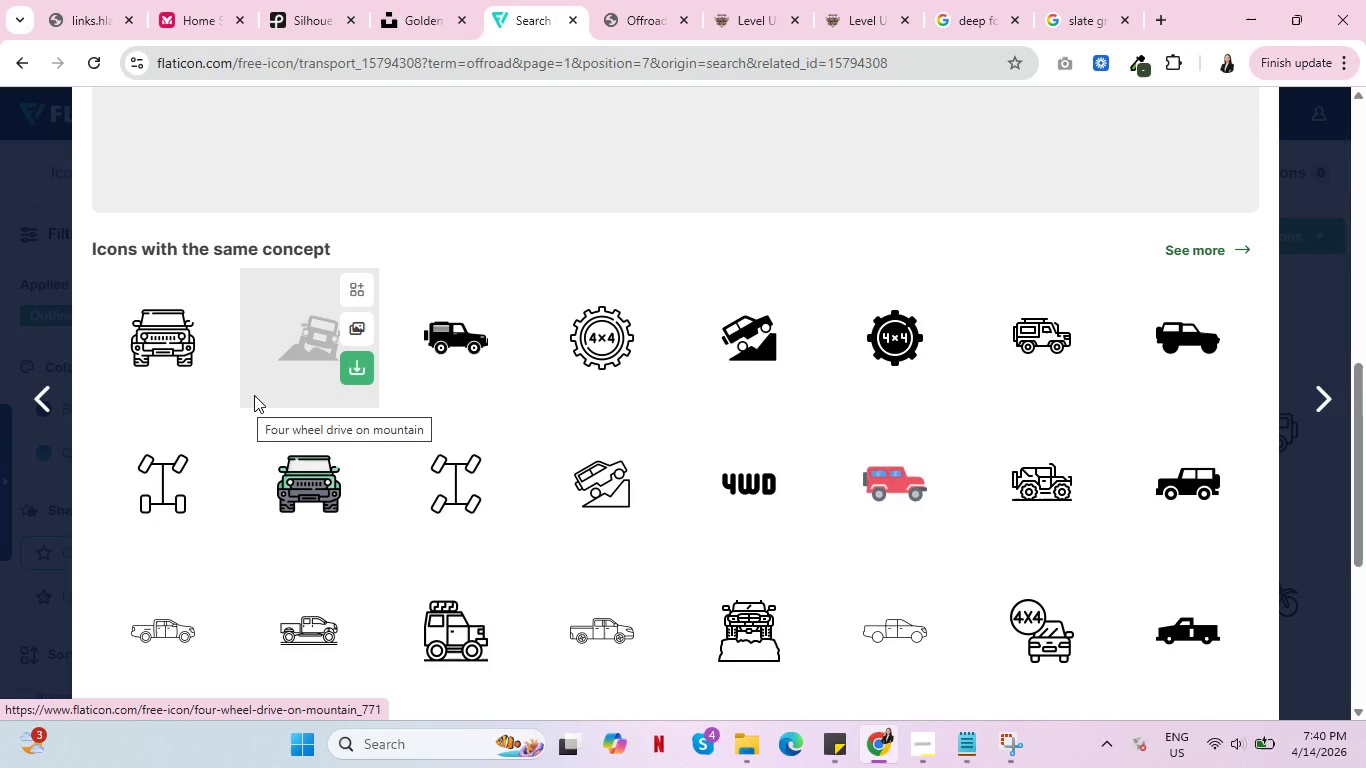 
scroll: coordinate [349, 400], scroll_direction: up, amount: 9.0
 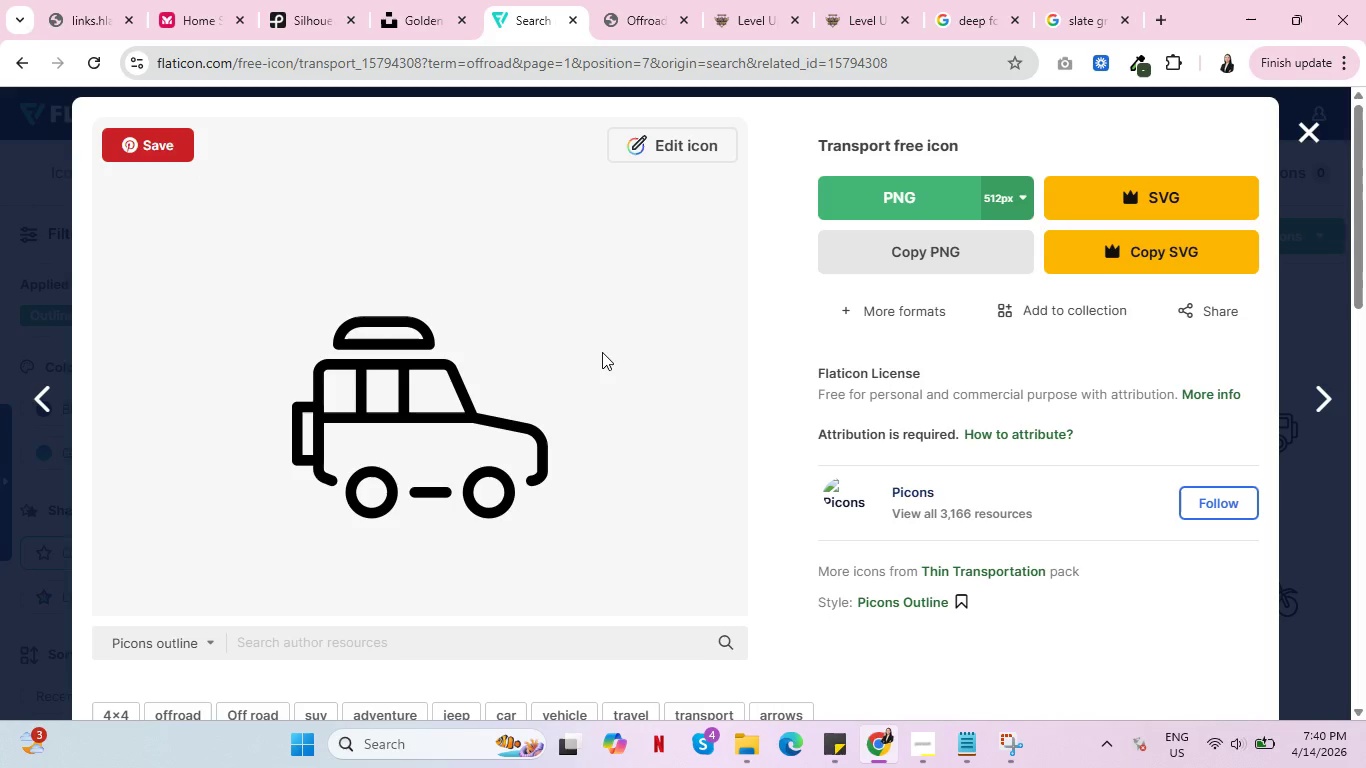 
wait(11.97)
 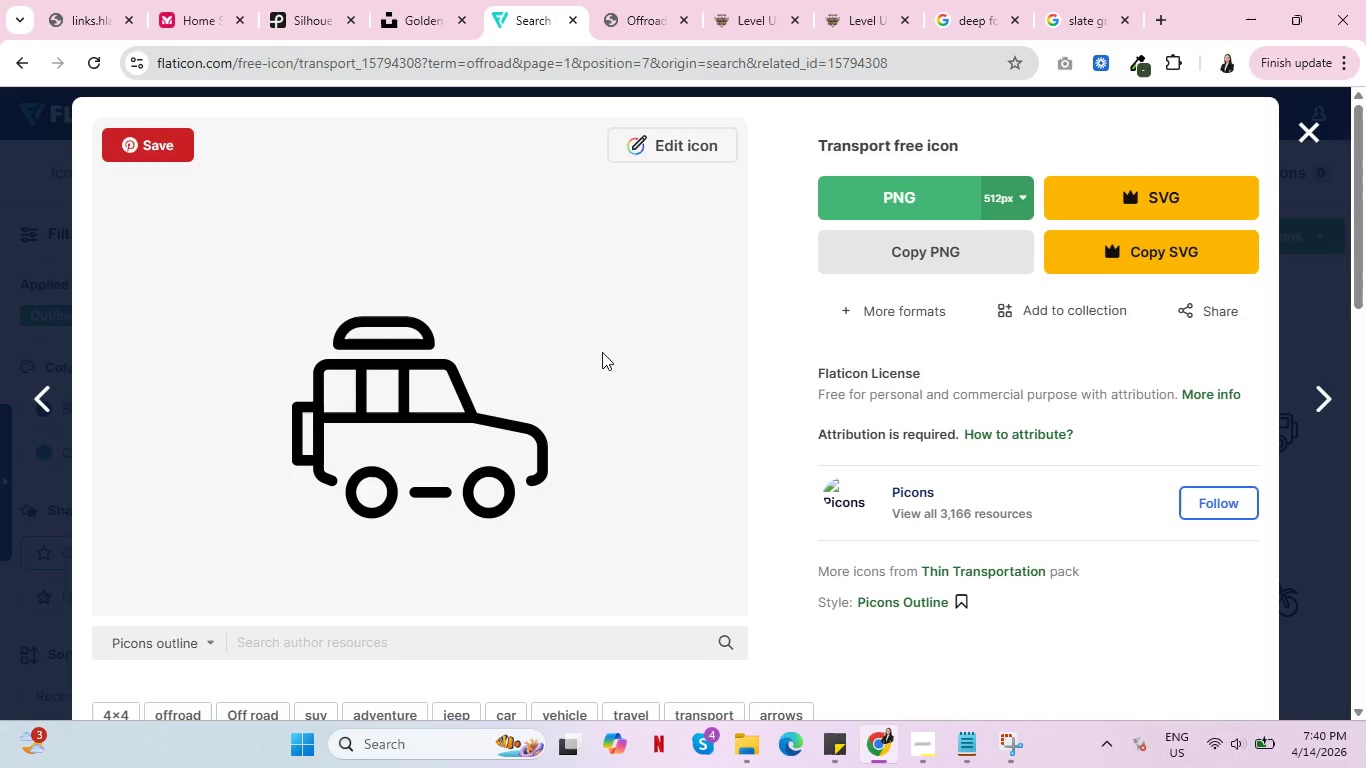 
left_click([1029, 193])
 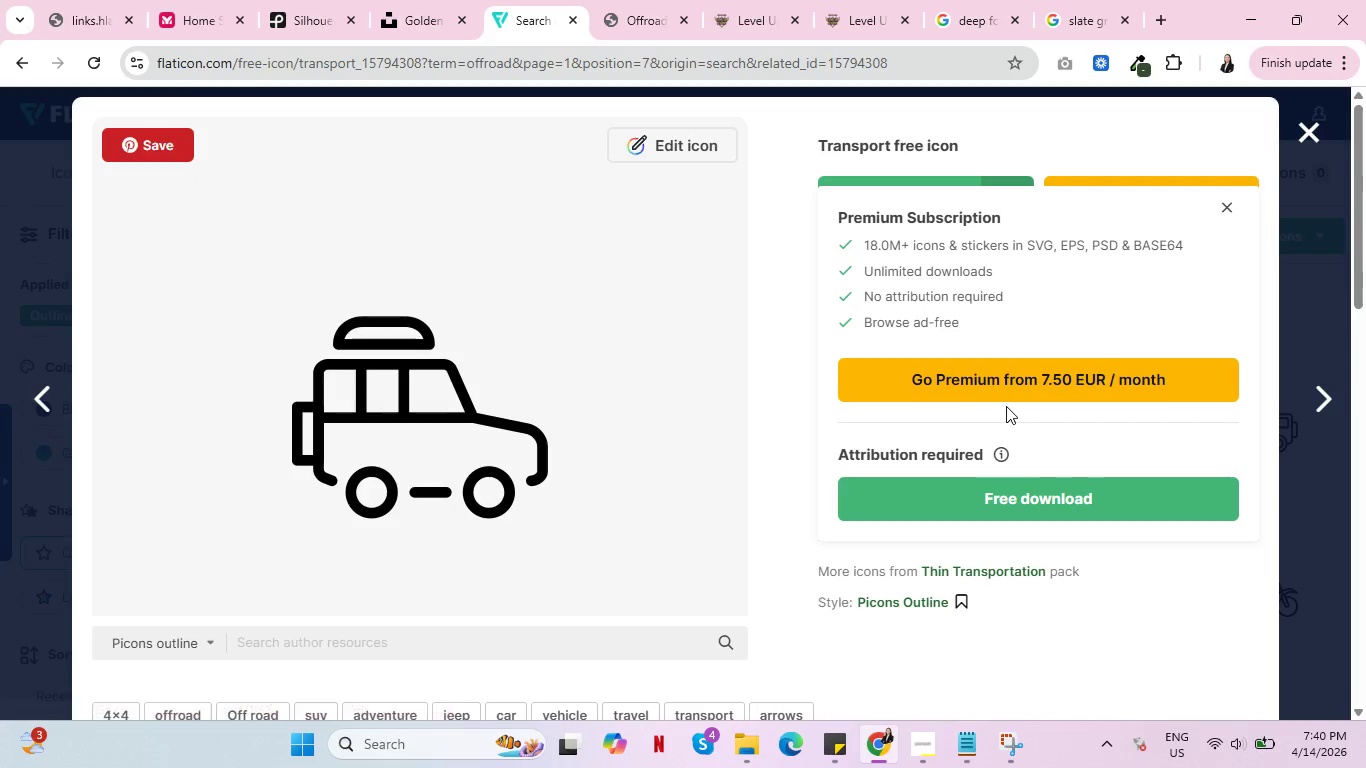 
wait(5.48)
 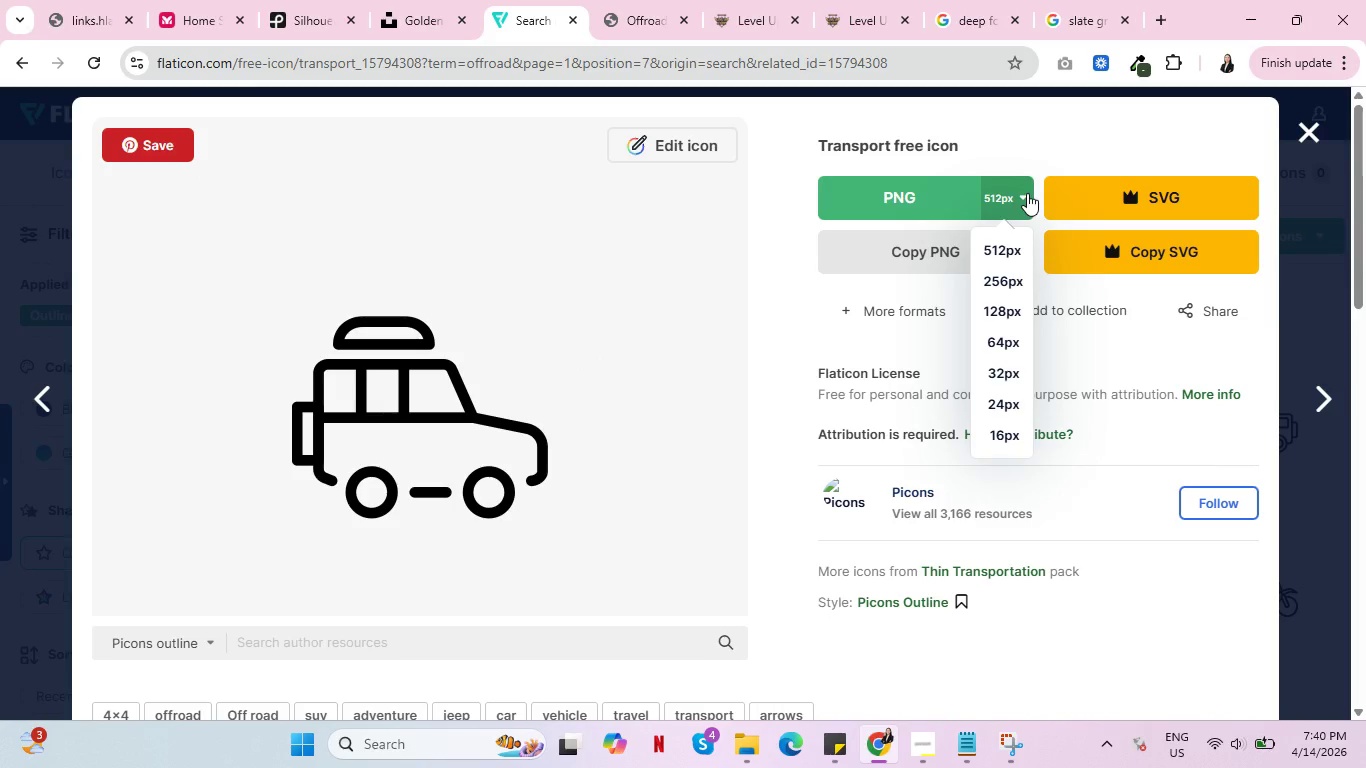 
left_click([1307, 117])
 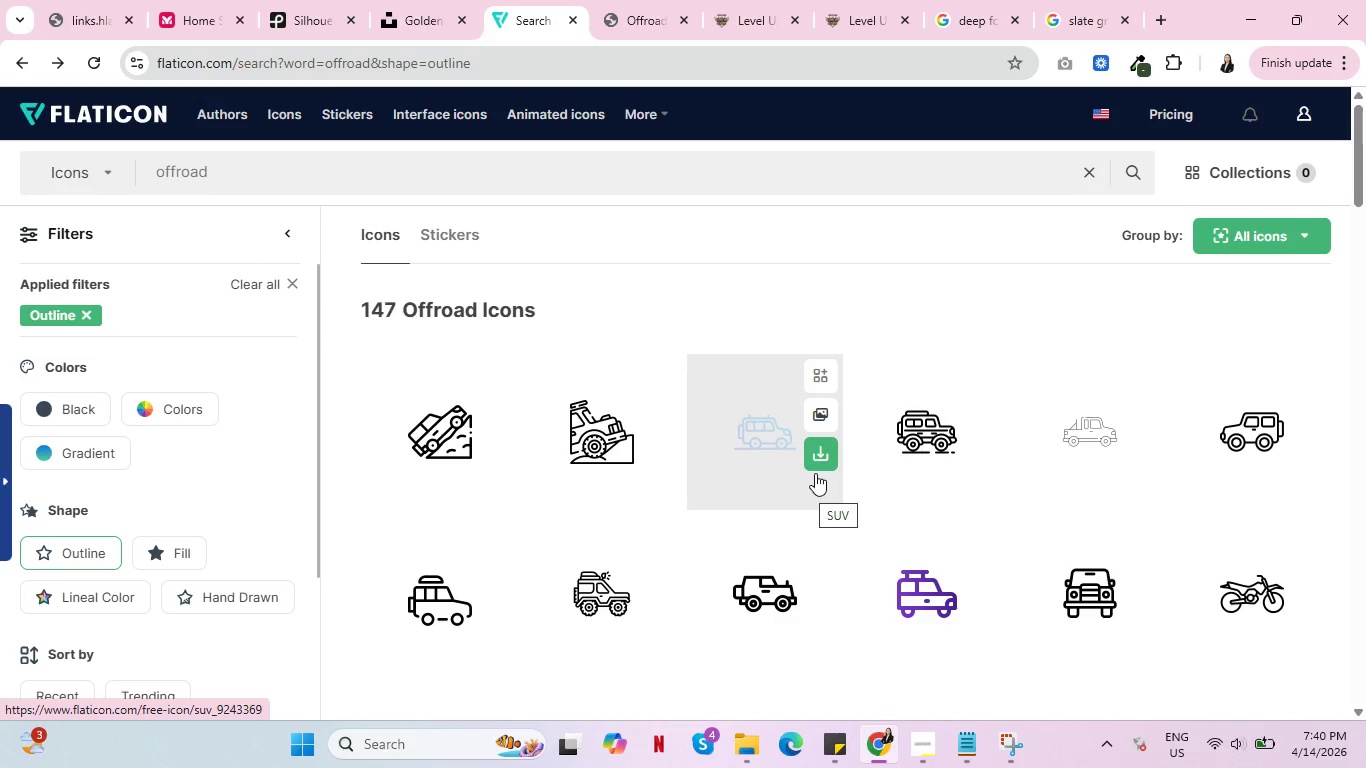 
wait(5.84)
 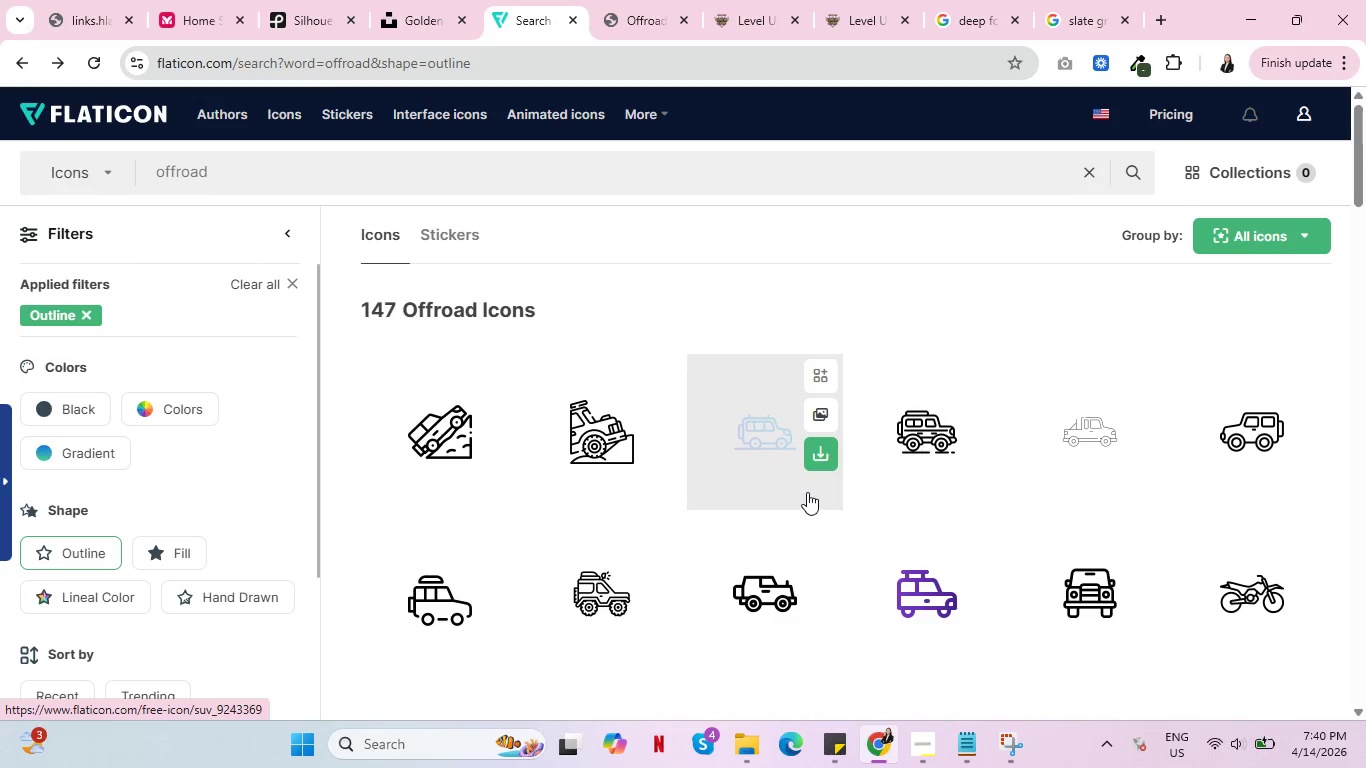 
left_click([750, 0])
 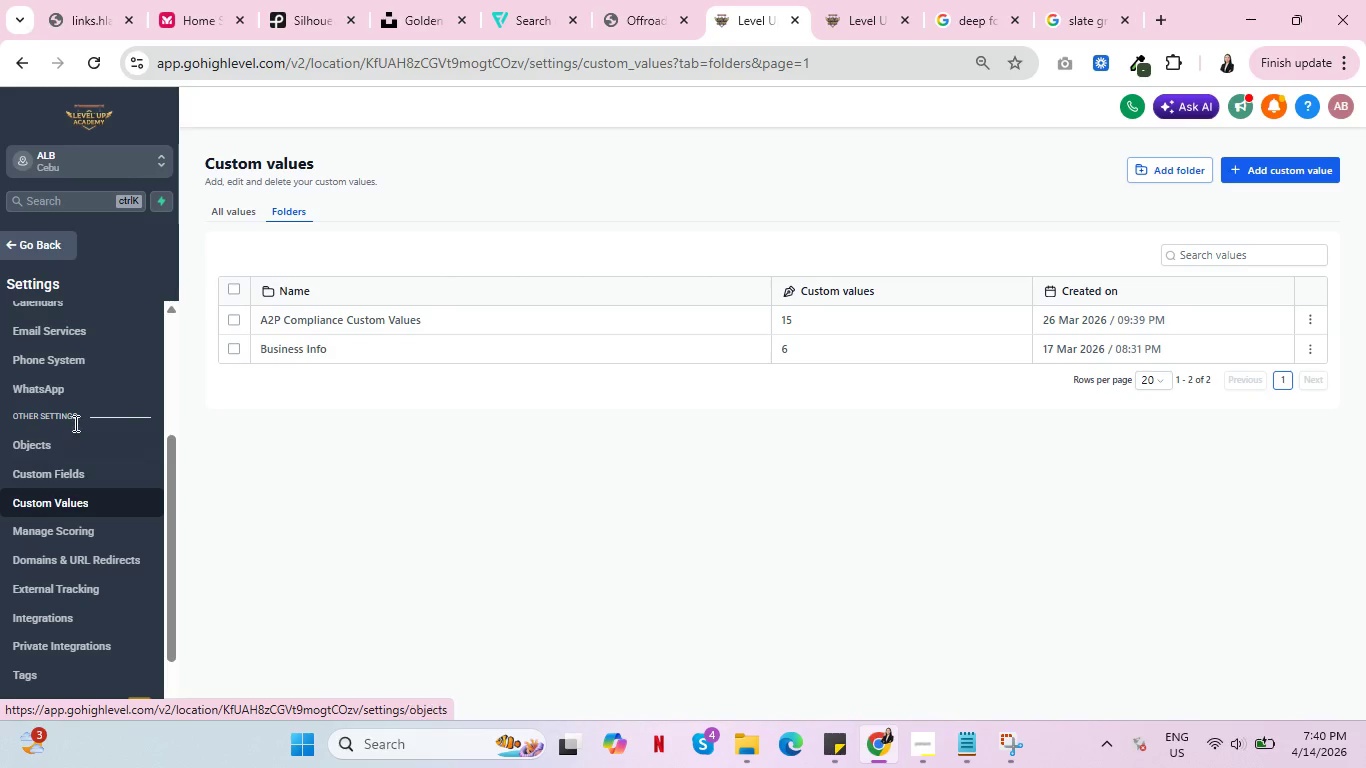 
mouse_move([35, 265])
 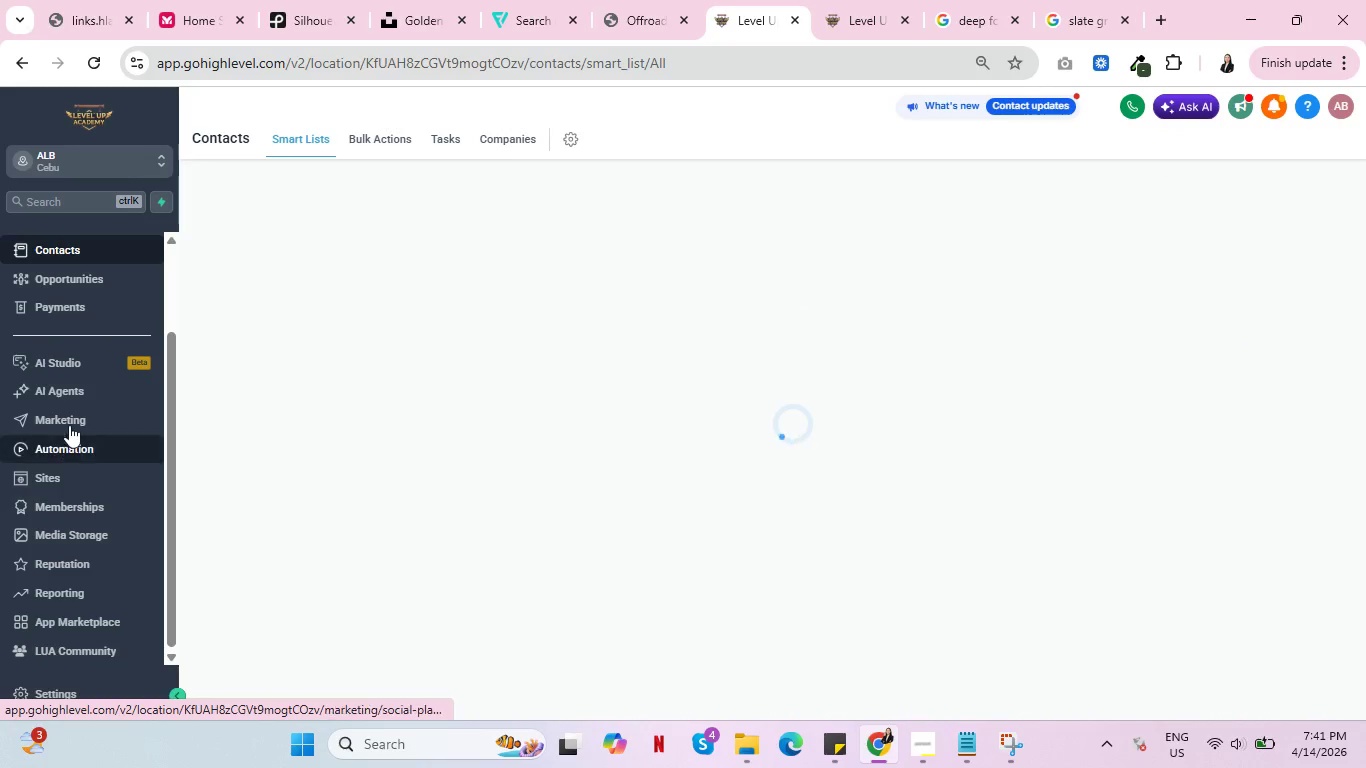 
left_click([69, 415])
 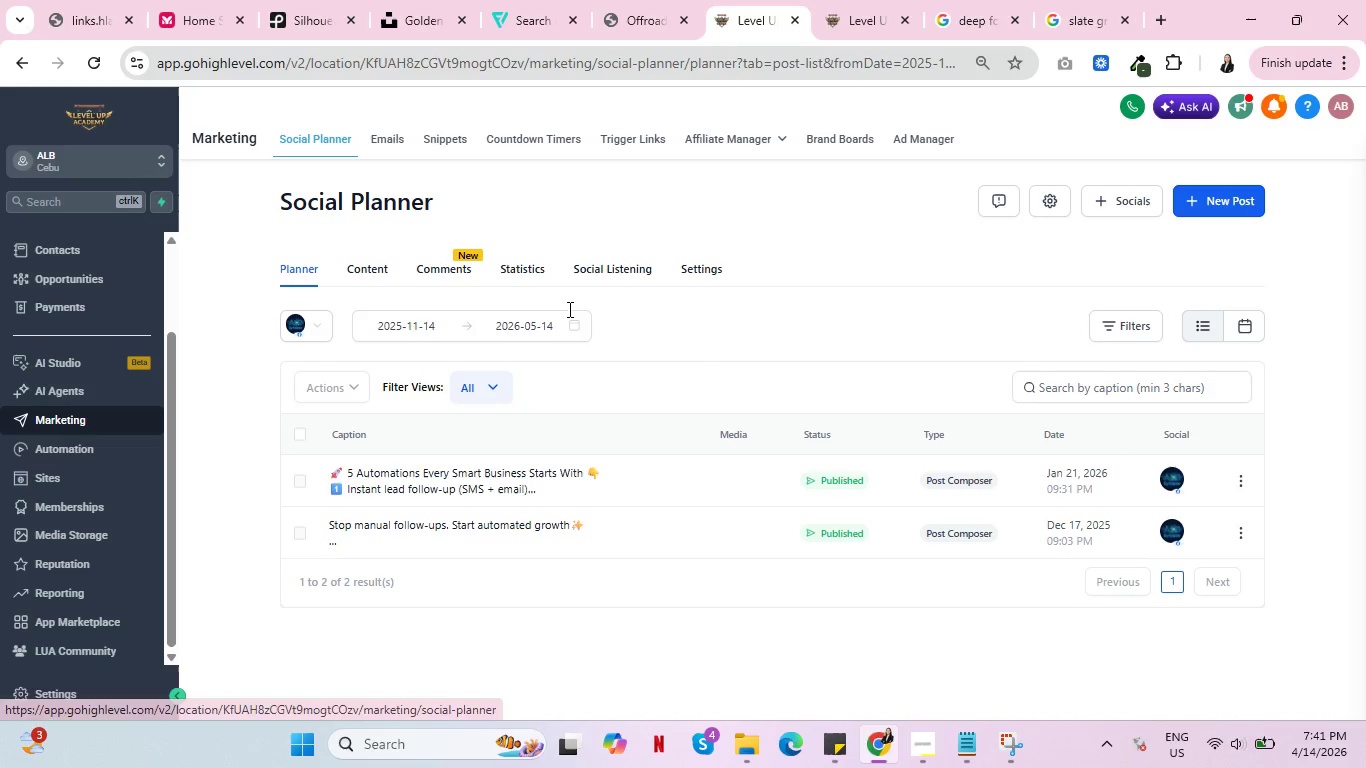 
left_click([390, 138])
 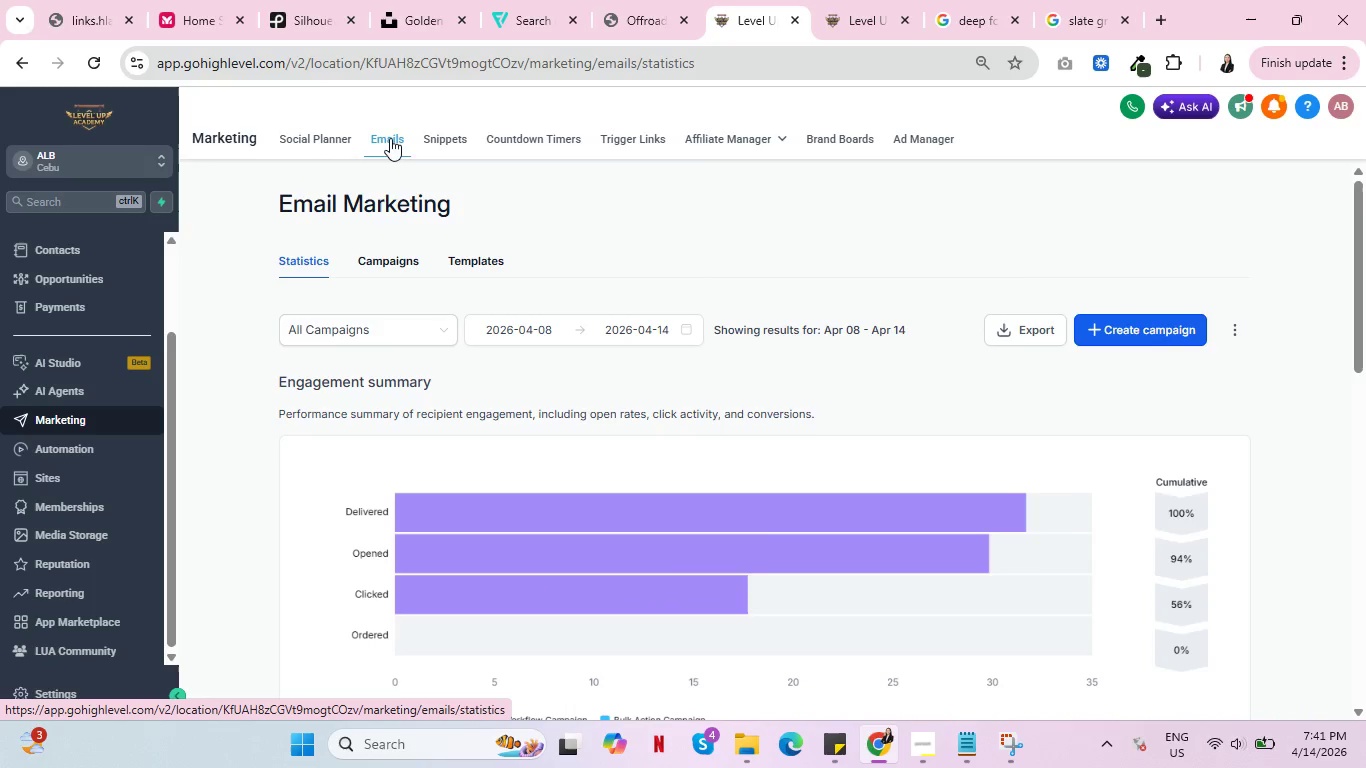 
wait(7.39)
 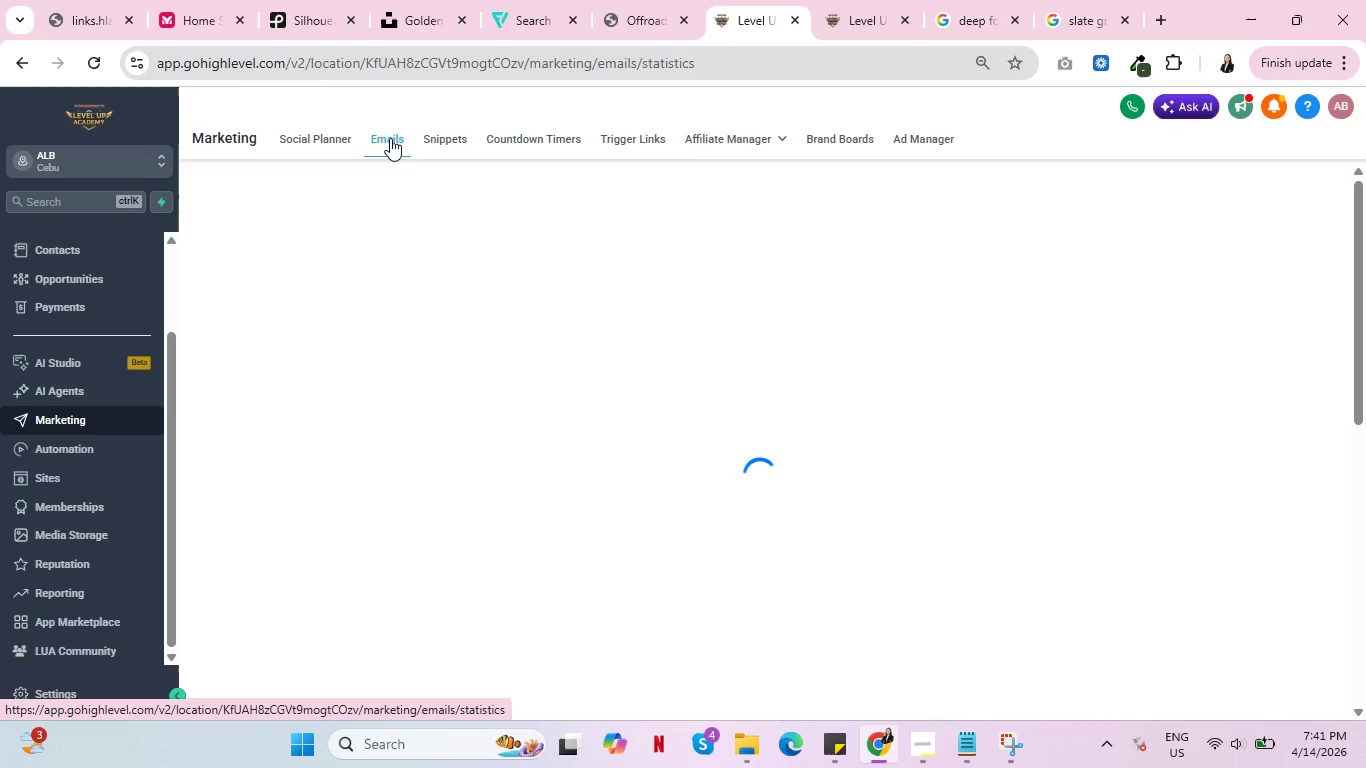 
left_click([478, 258])
 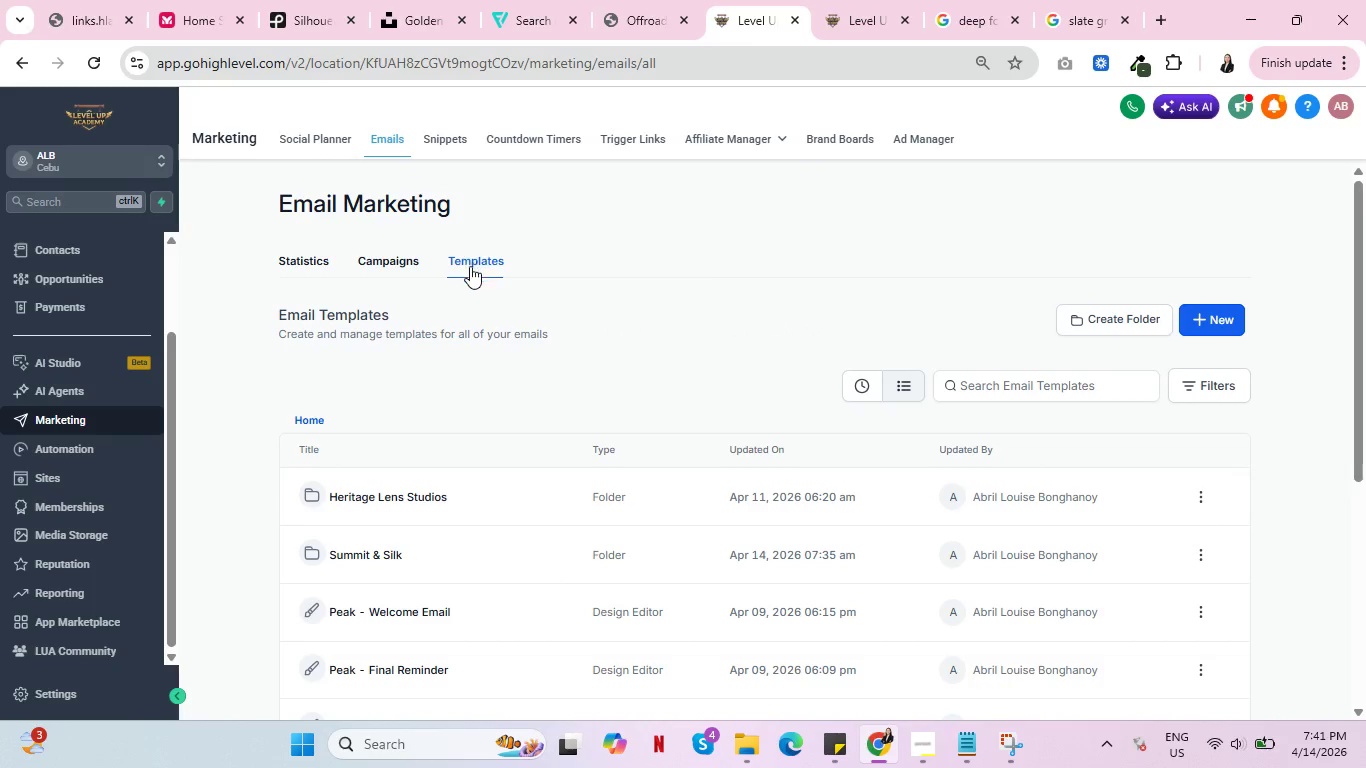 
scroll: coordinate [387, 430], scroll_direction: down, amount: 2.0
 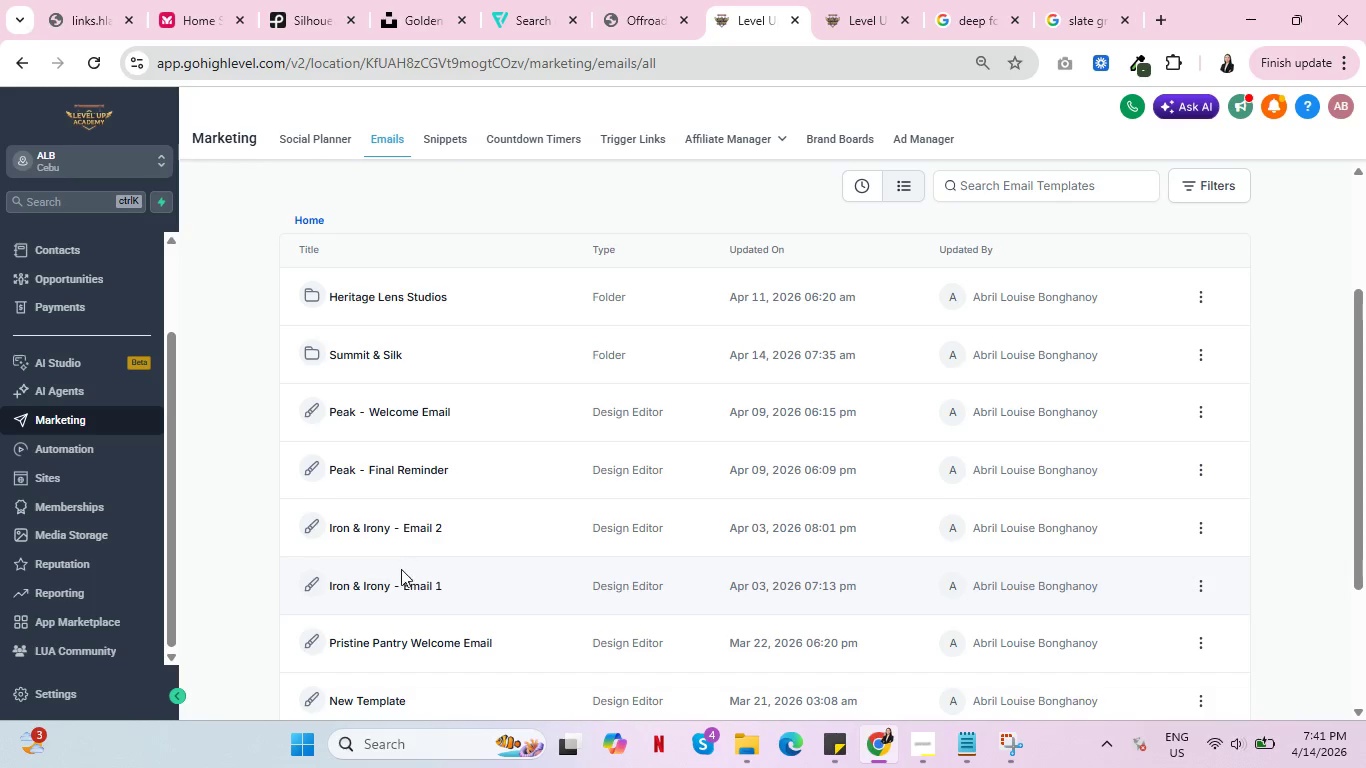 
left_click([414, 584])
 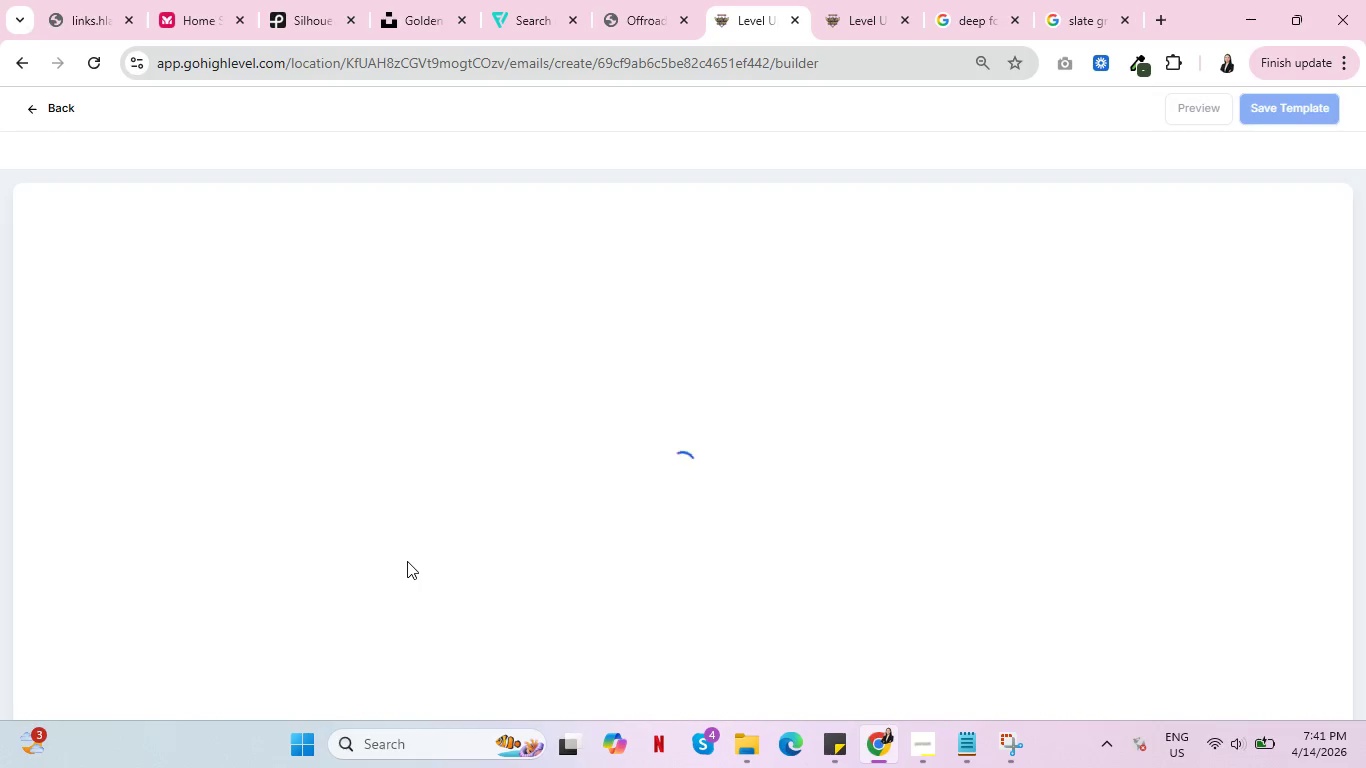 
wait(7.0)
 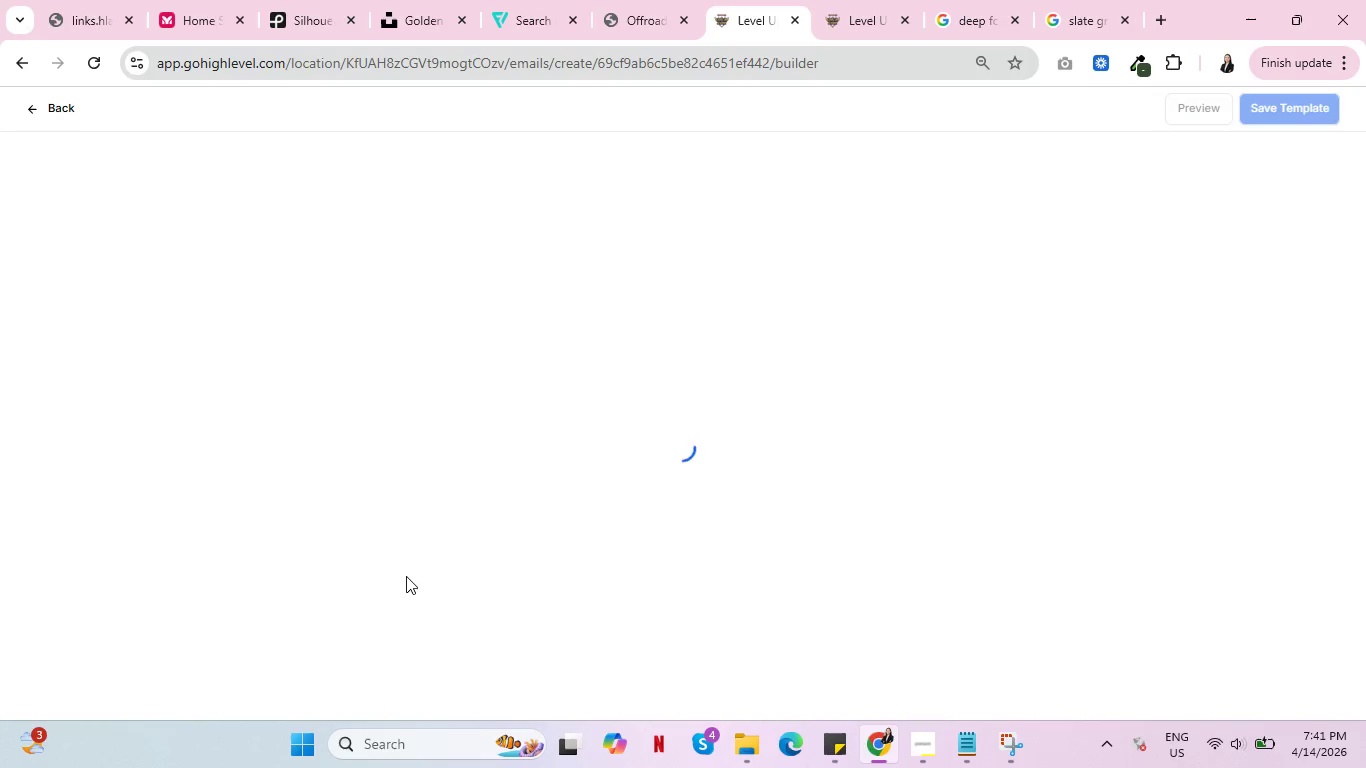 
scroll: coordinate [787, 487], scroll_direction: down, amount: 6.0
 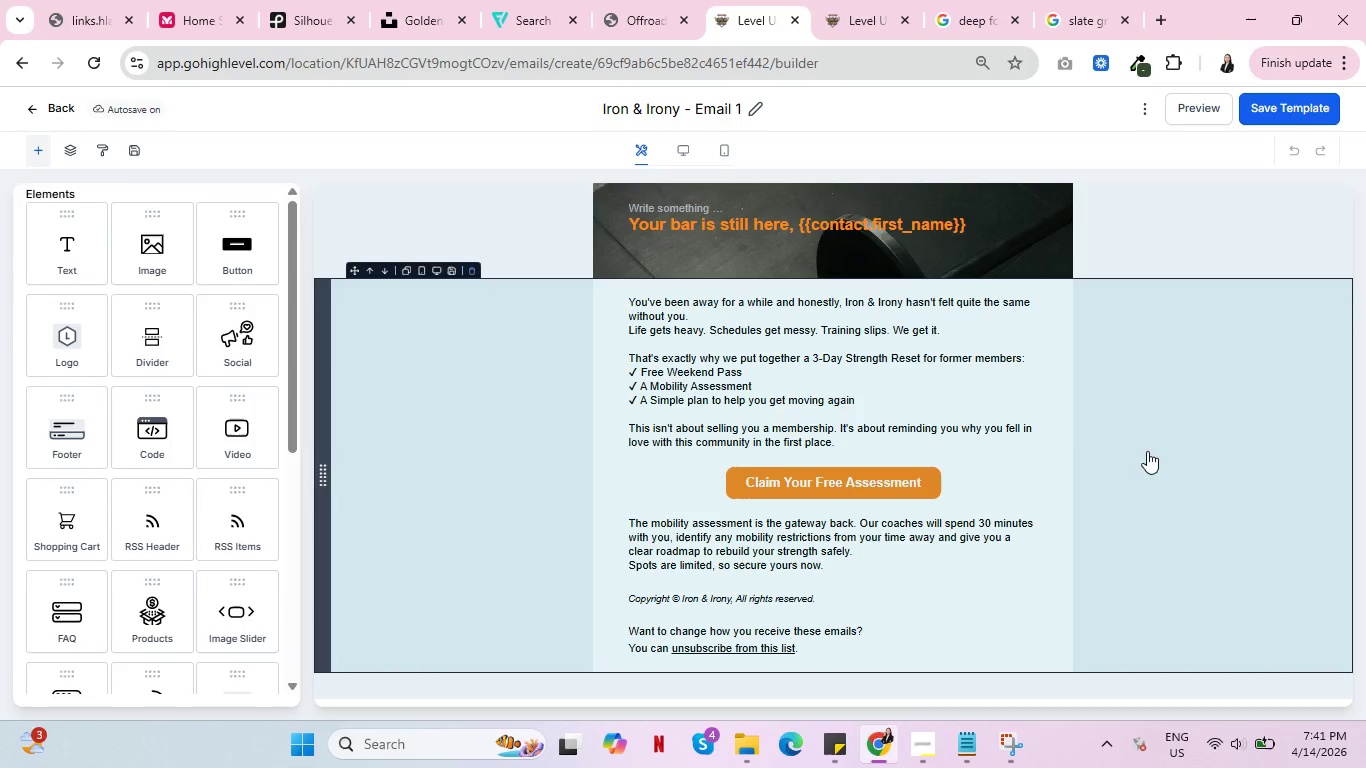 
scroll: coordinate [1147, 451], scroll_direction: up, amount: 5.0
 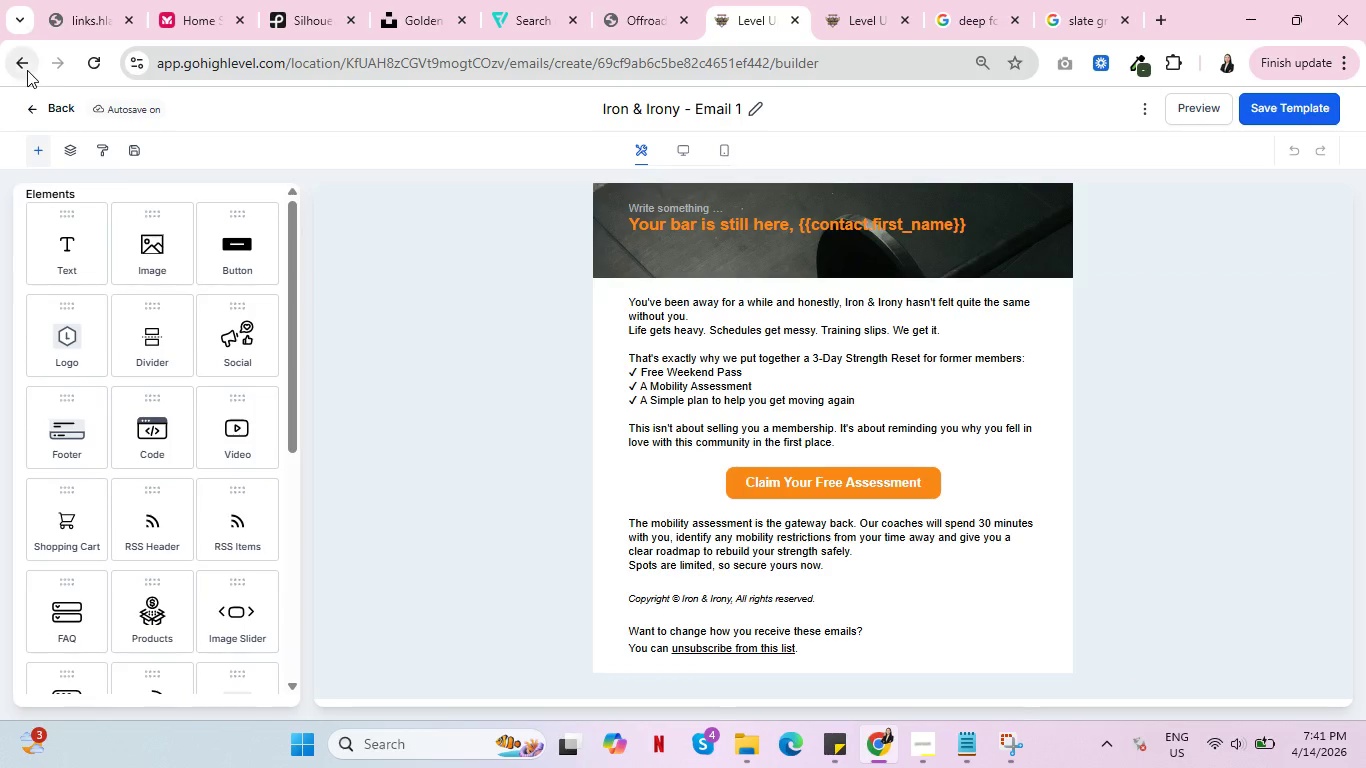 
mouse_move([53, 109])
 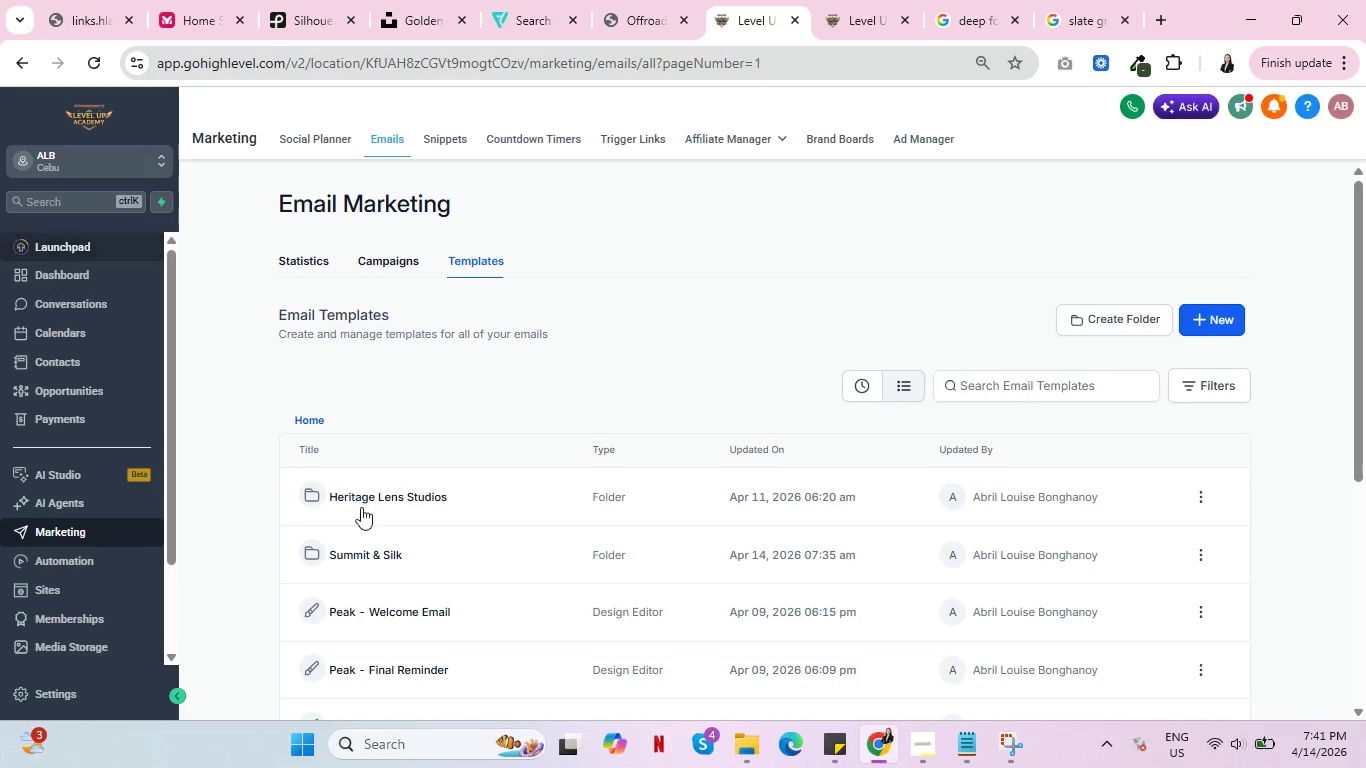 
scroll: coordinate [378, 510], scroll_direction: down, amount: 2.0
 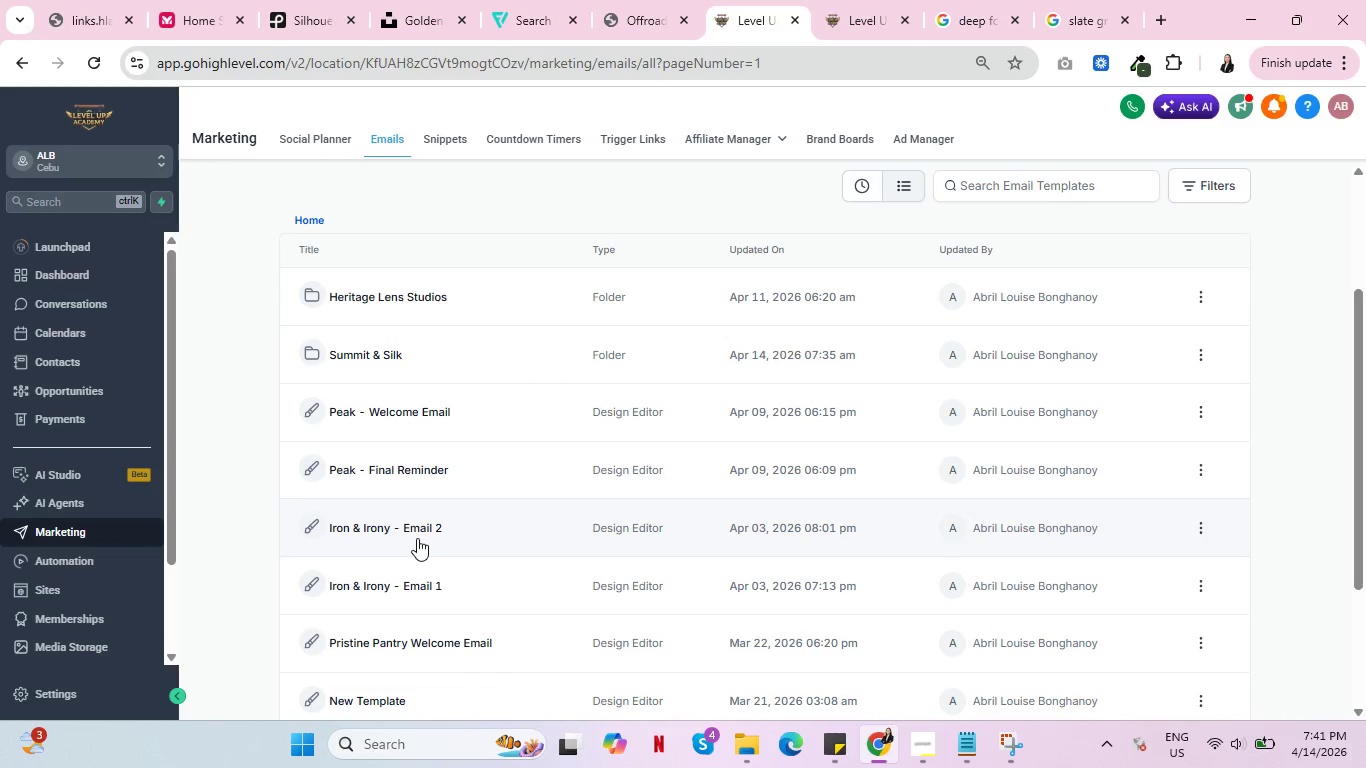 
left_click([410, 527])
 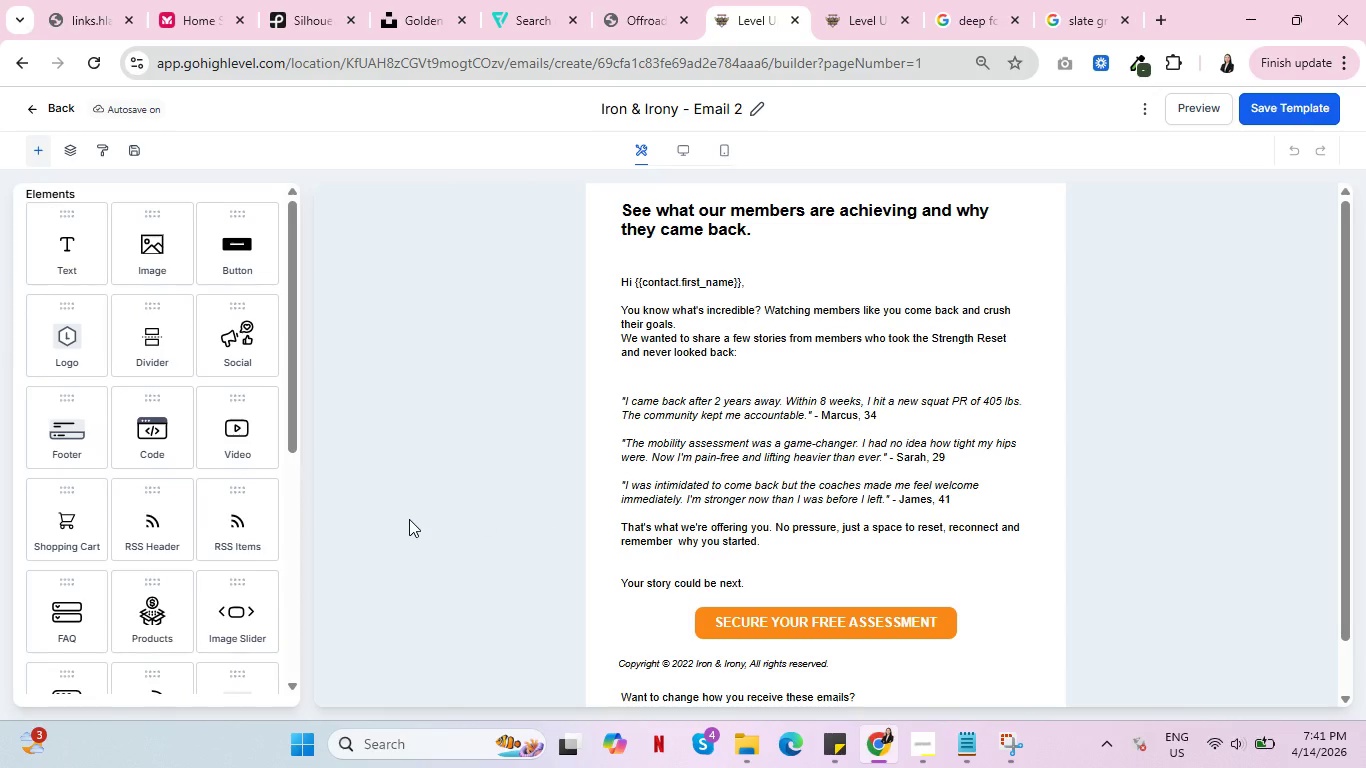 
scroll: coordinate [587, 501], scroll_direction: none, amount: 0.0
 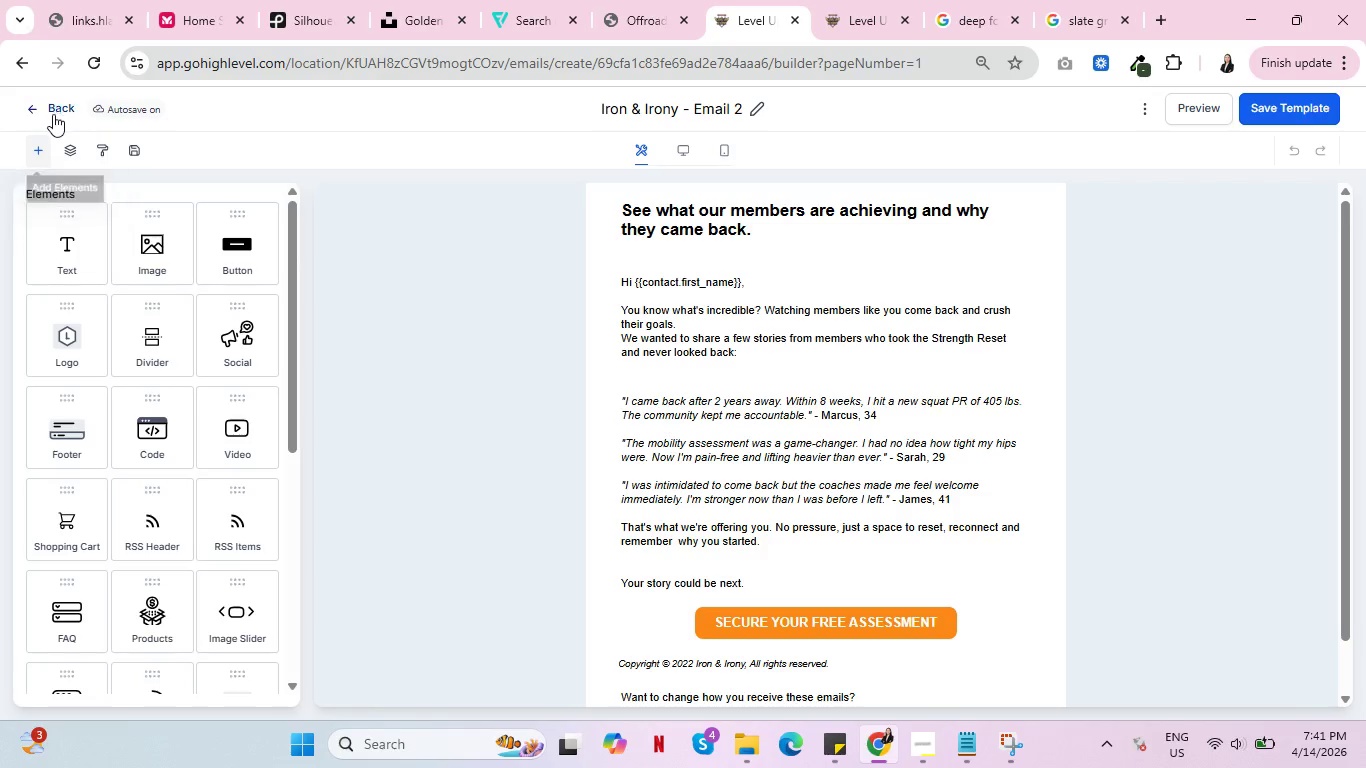 
left_click([51, 107])
 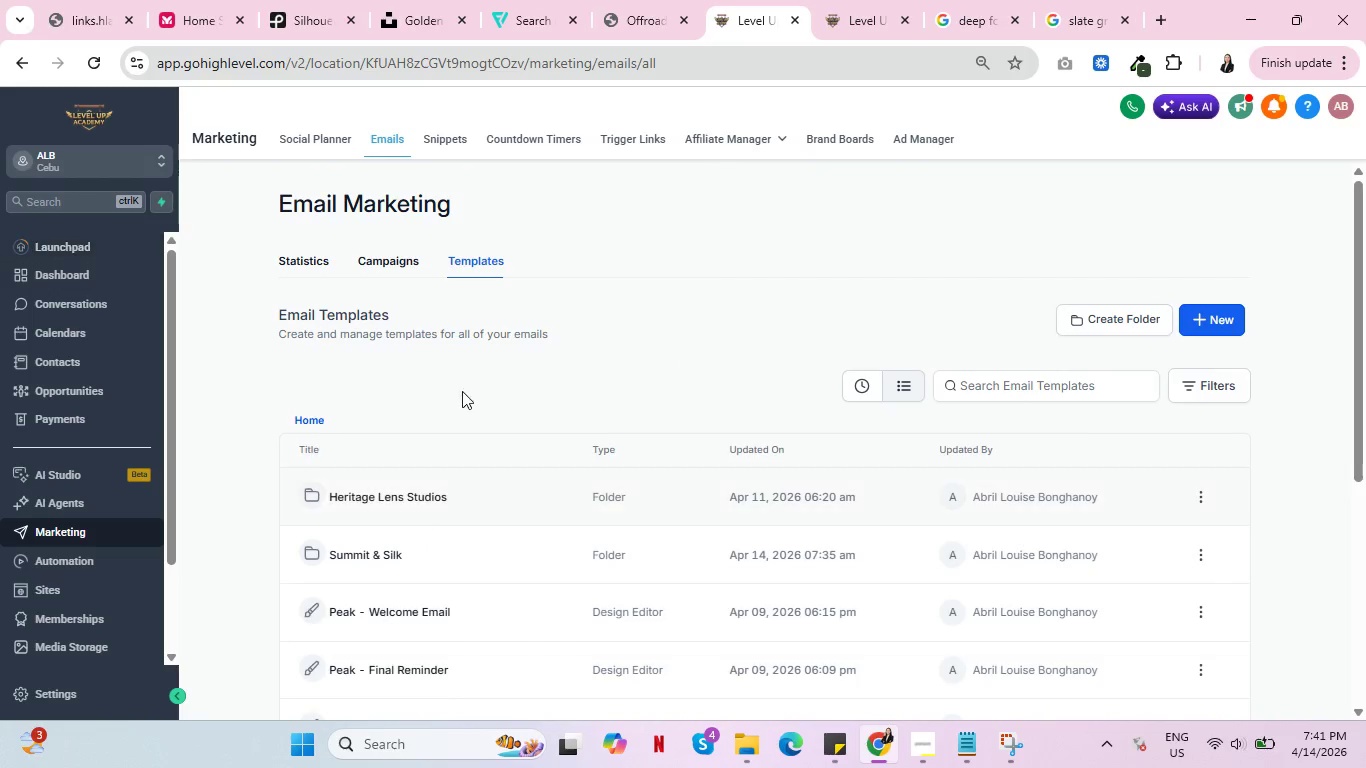 
scroll: coordinate [496, 472], scroll_direction: down, amount: 2.0
 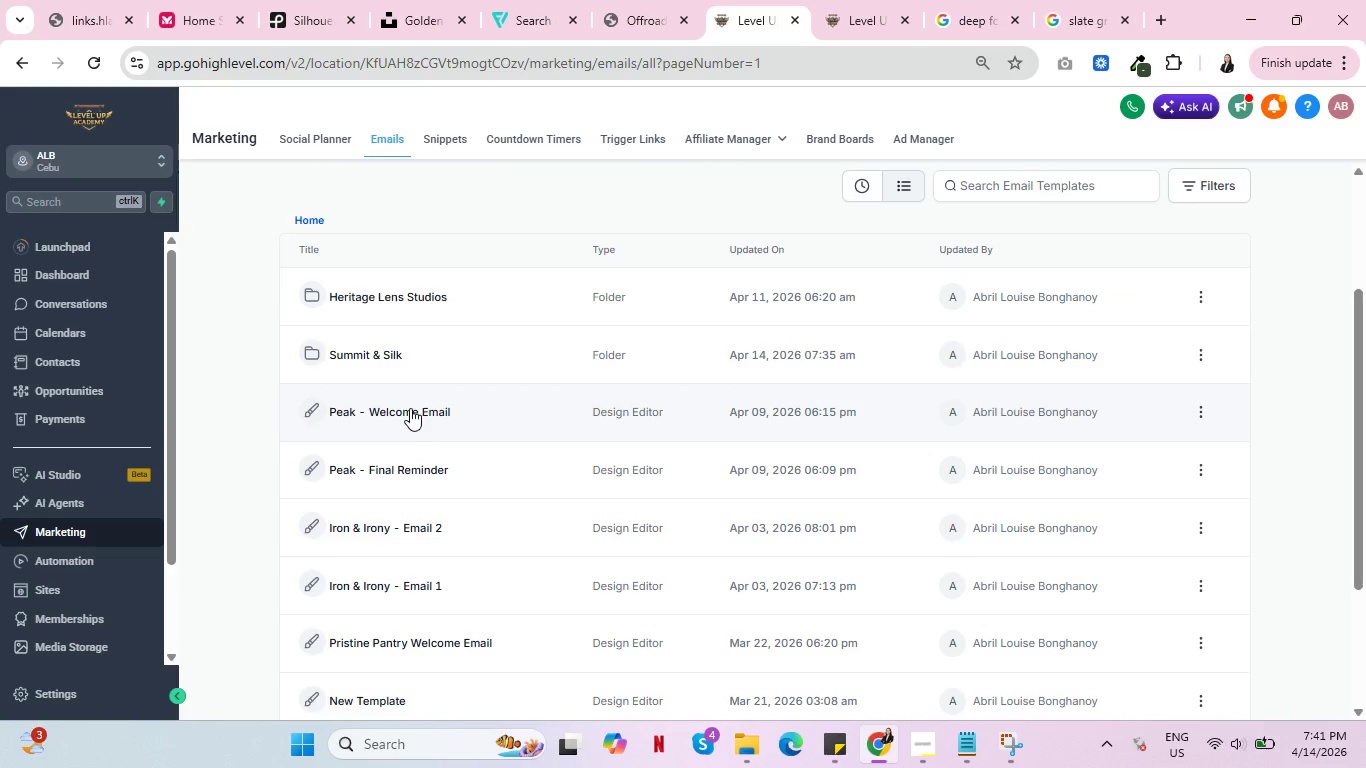 
left_click([414, 646])
 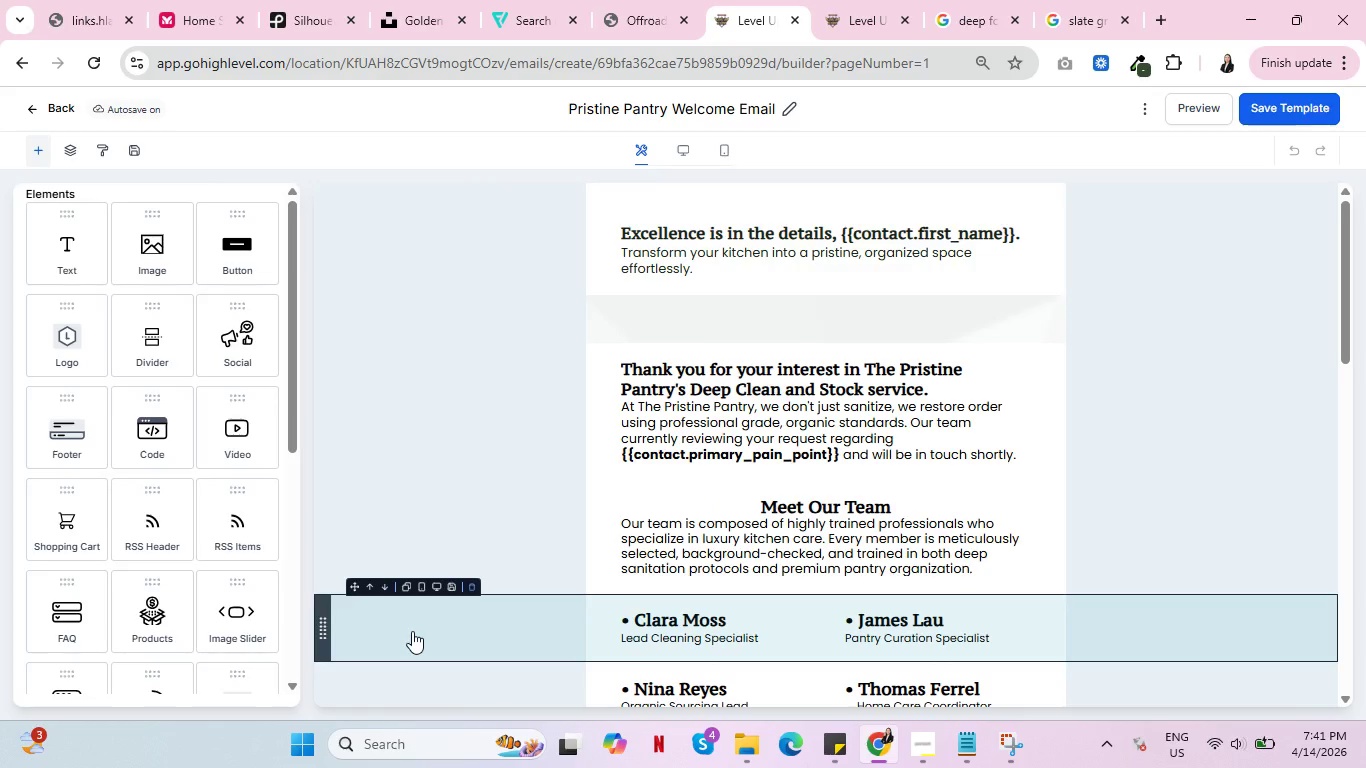 
wait(12.09)
 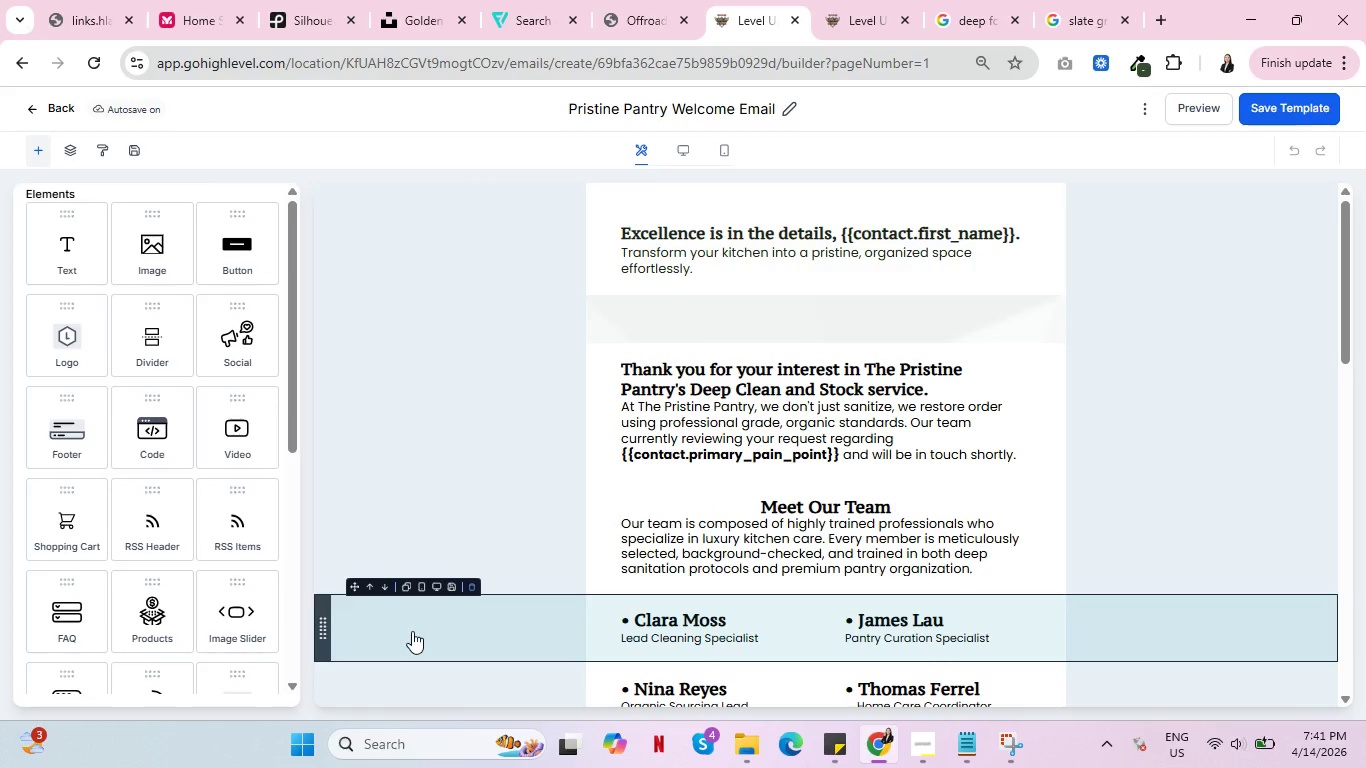 
scroll: coordinate [905, 525], scroll_direction: up, amount: 1.0
 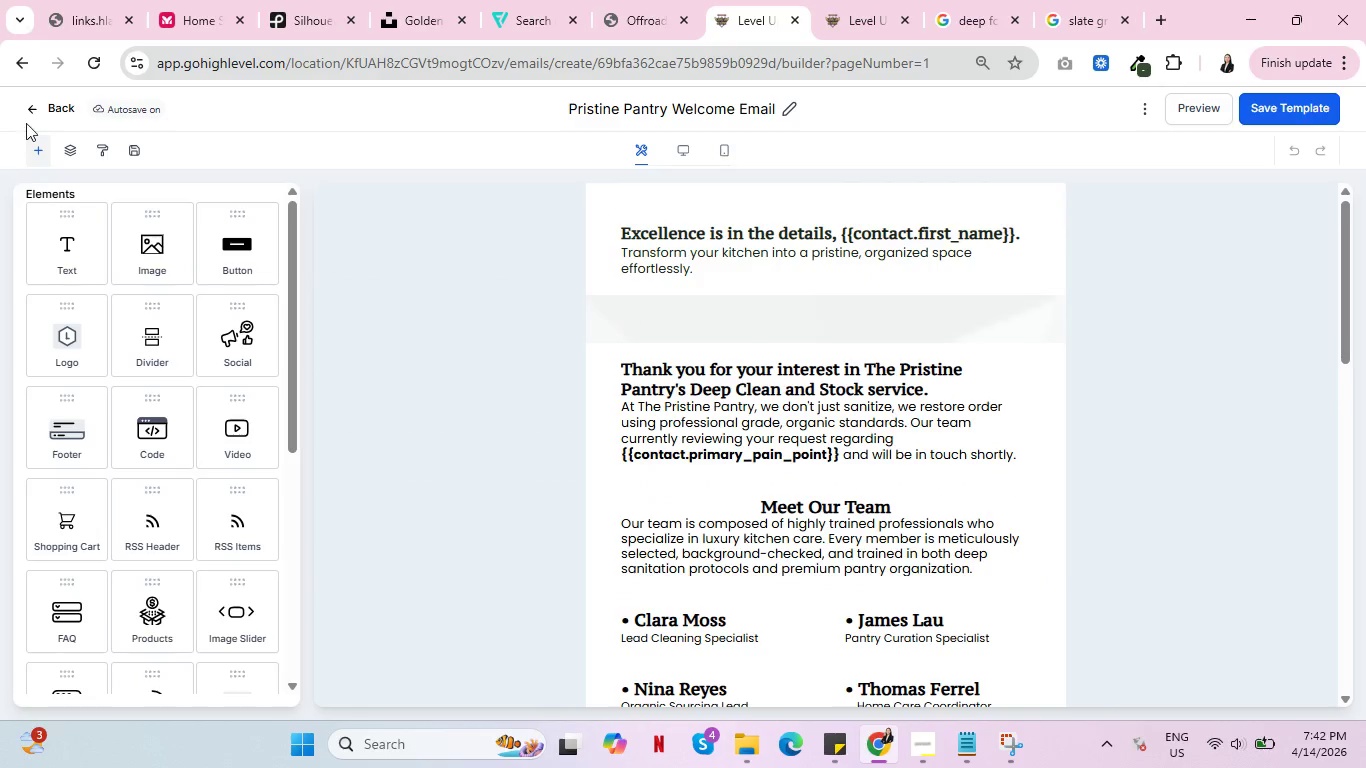 
left_click([60, 106])
 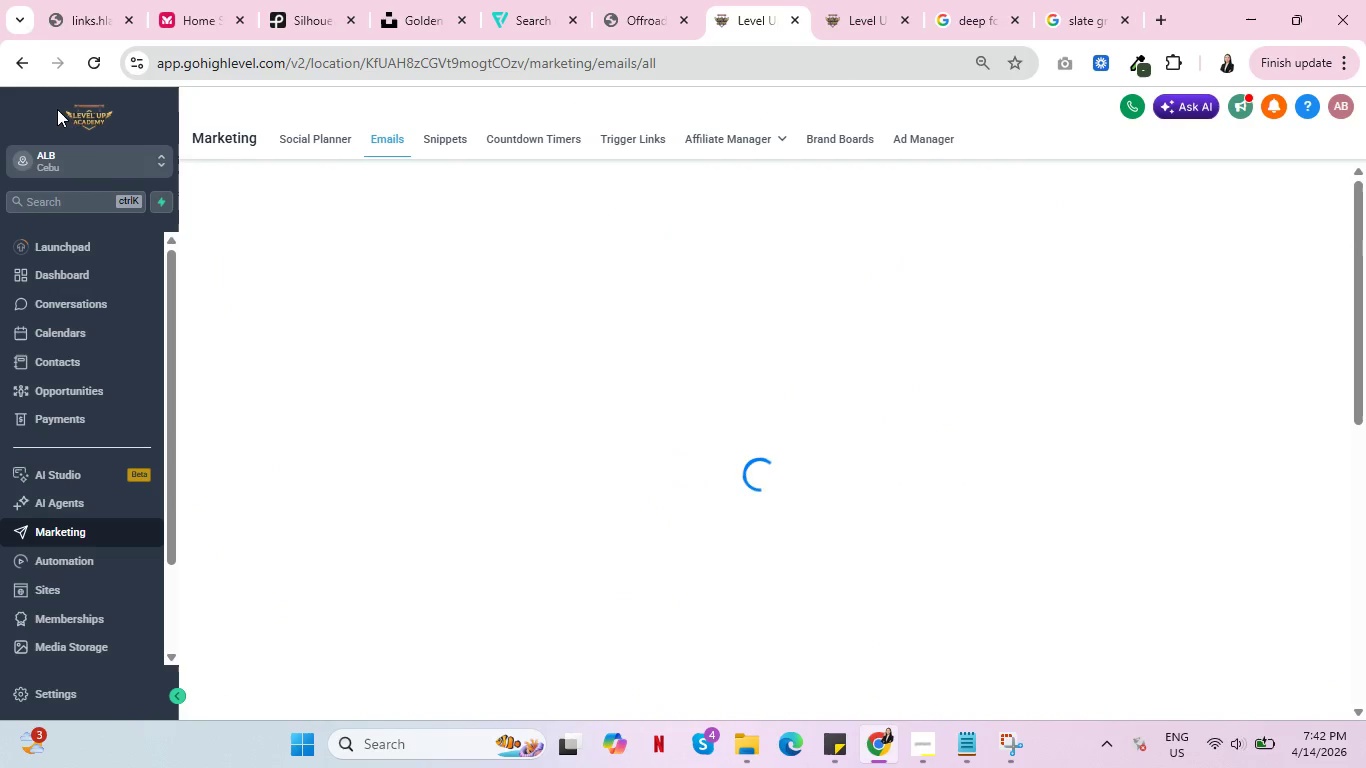 
mouse_move([420, 470])
 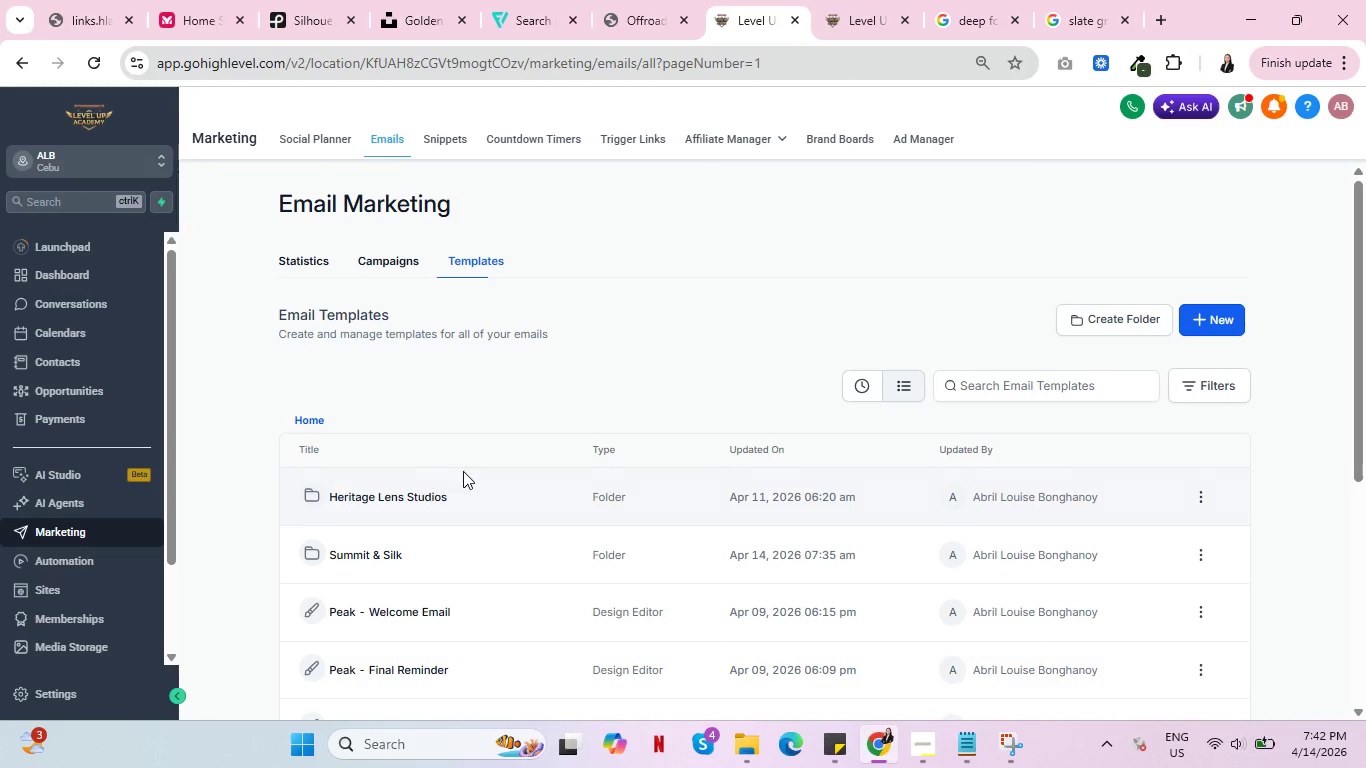 
scroll: coordinate [465, 474], scroll_direction: down, amount: 4.0
 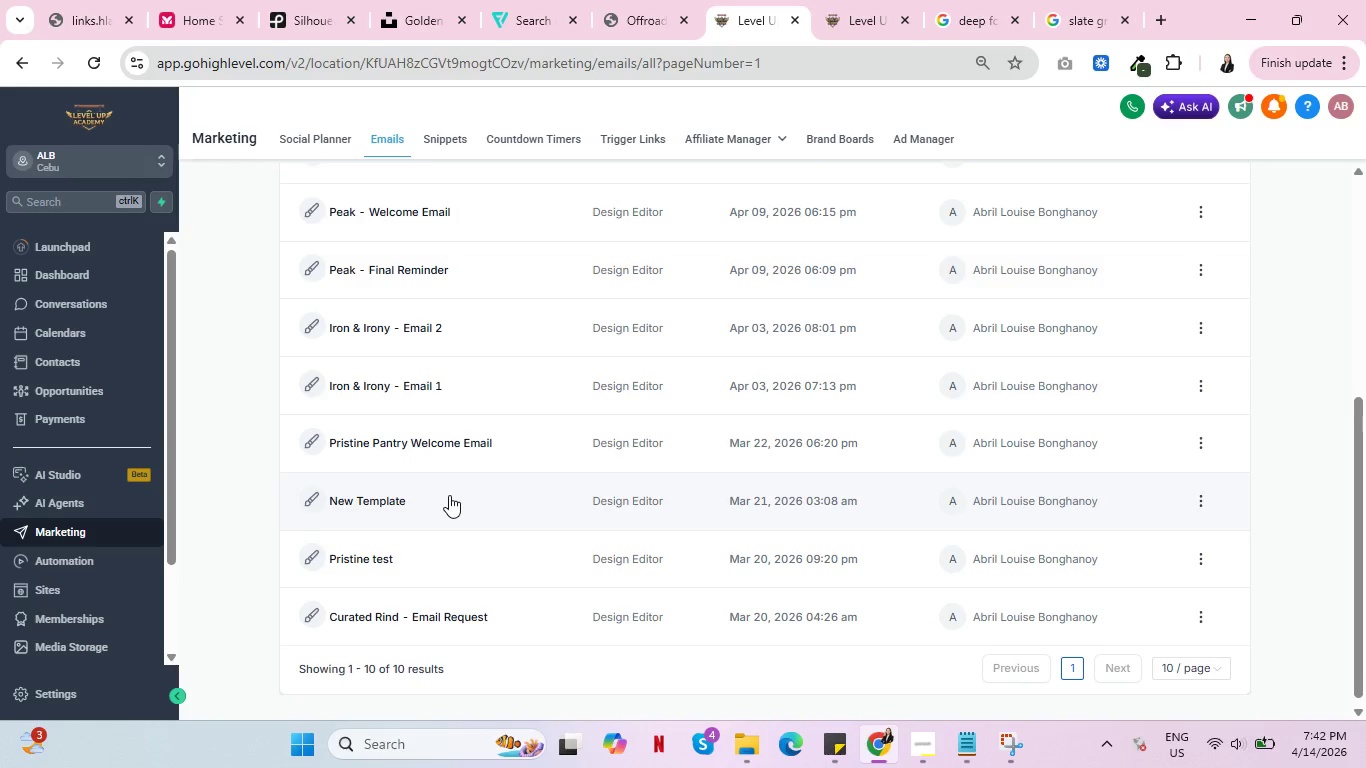 
scroll: coordinate [445, 495], scroll_direction: up, amount: 2.0
 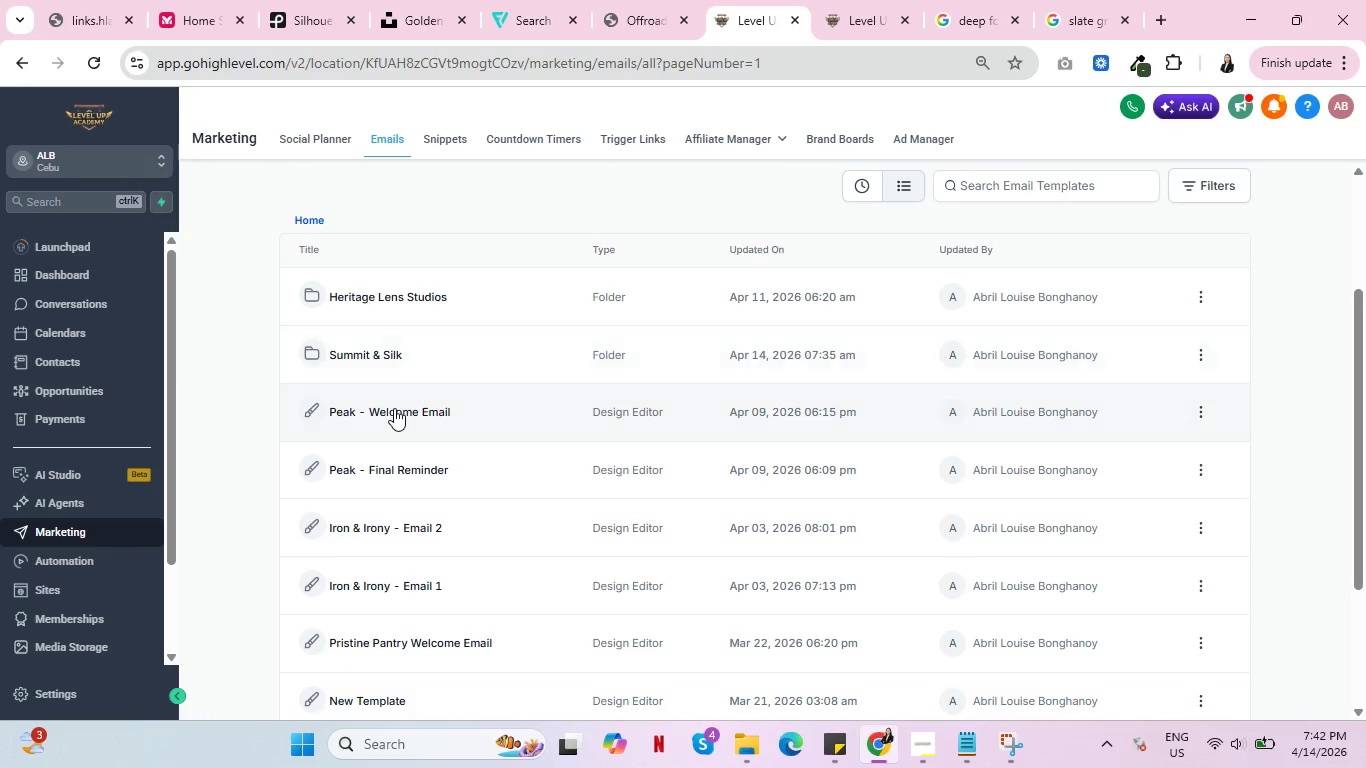 
left_click([395, 409])
 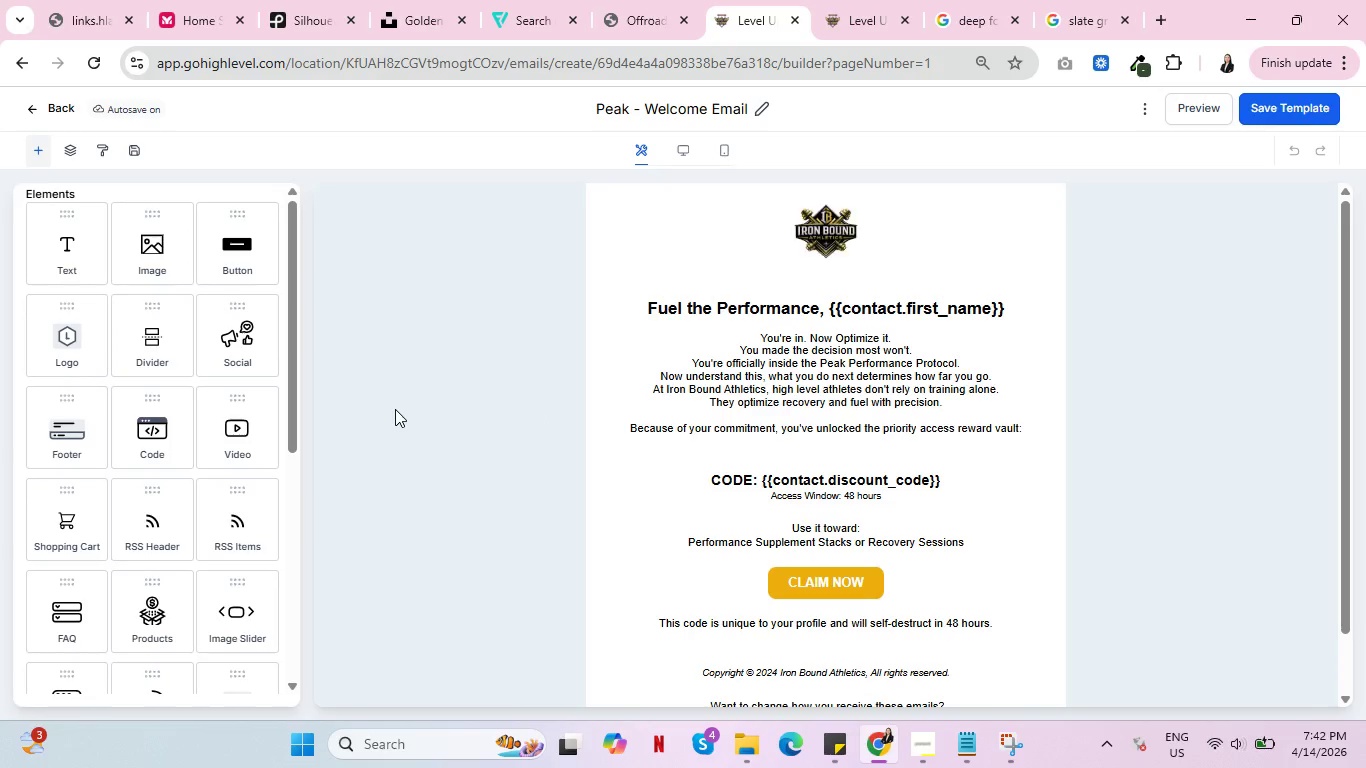 
scroll: coordinate [663, 460], scroll_direction: down, amount: 6.0
 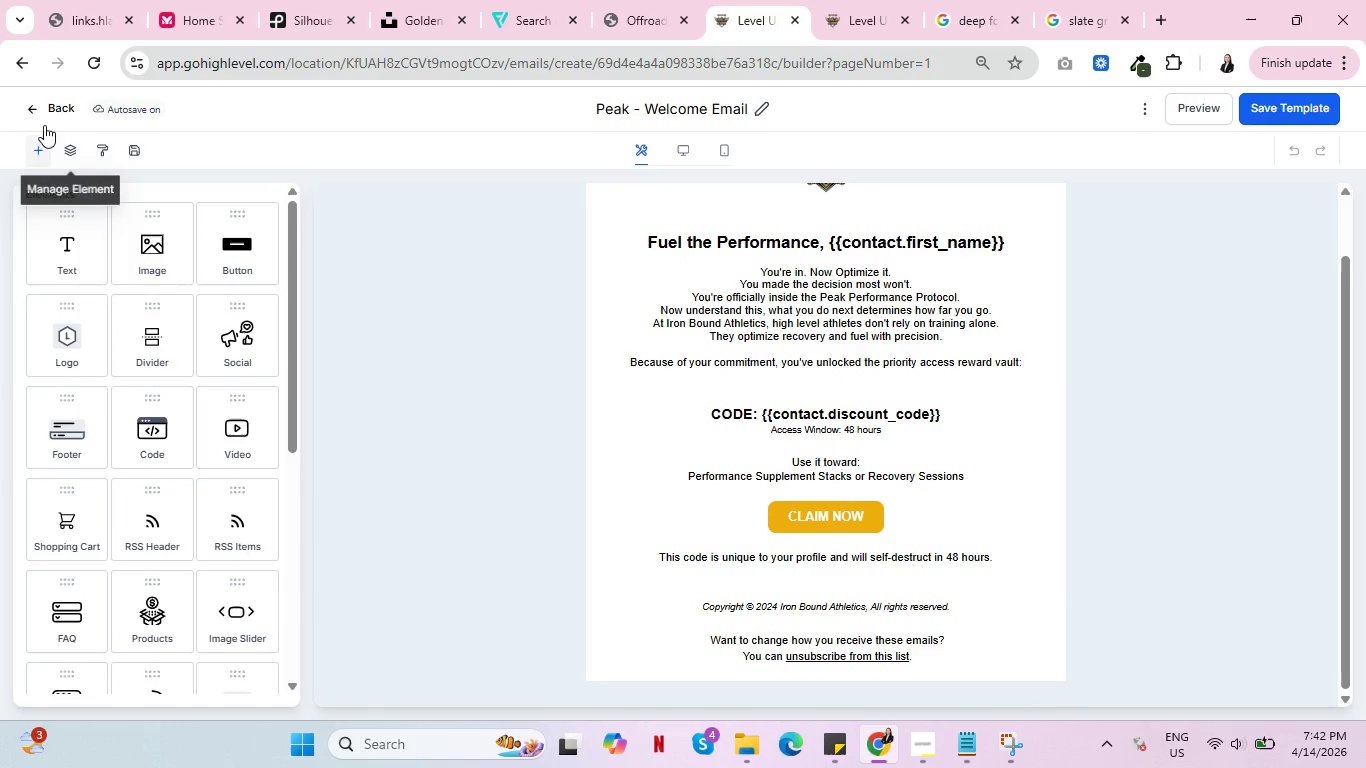 
left_click([58, 103])
 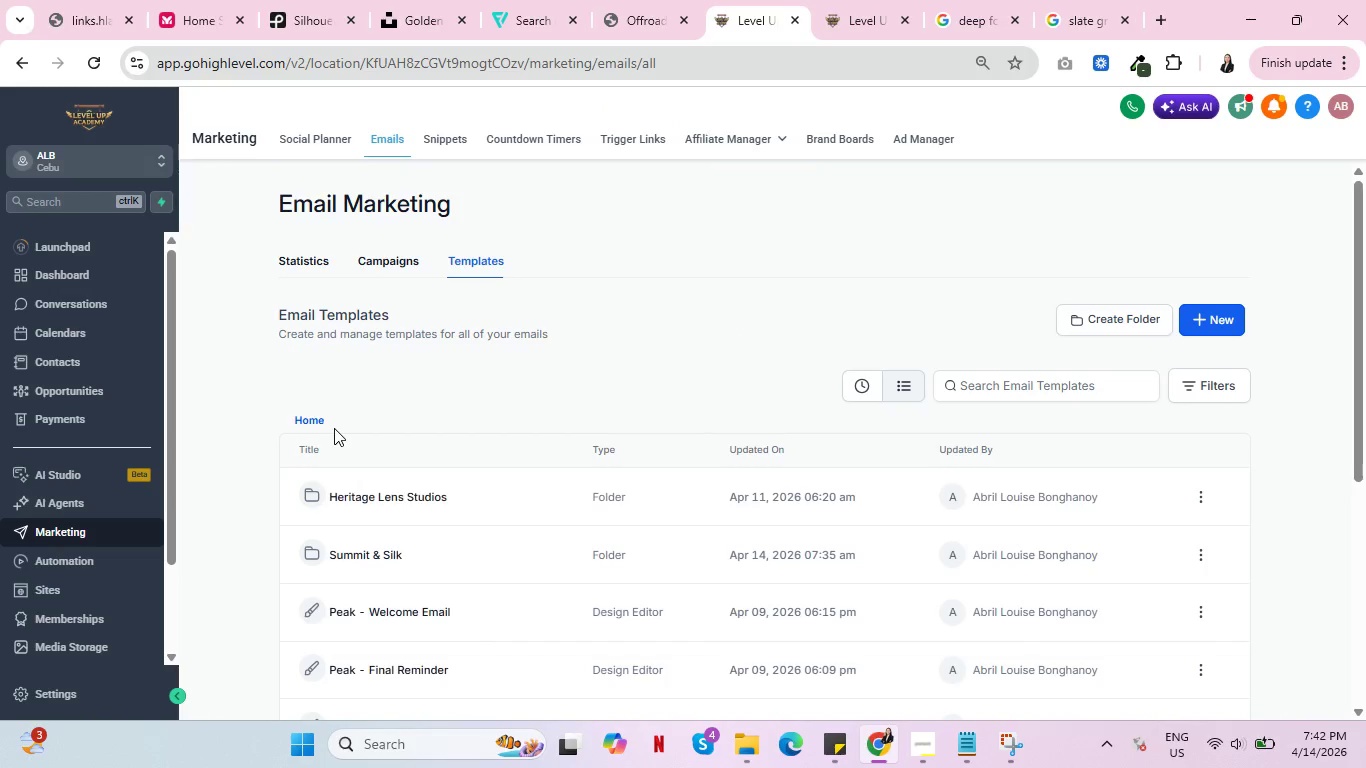 
left_click([409, 671])
 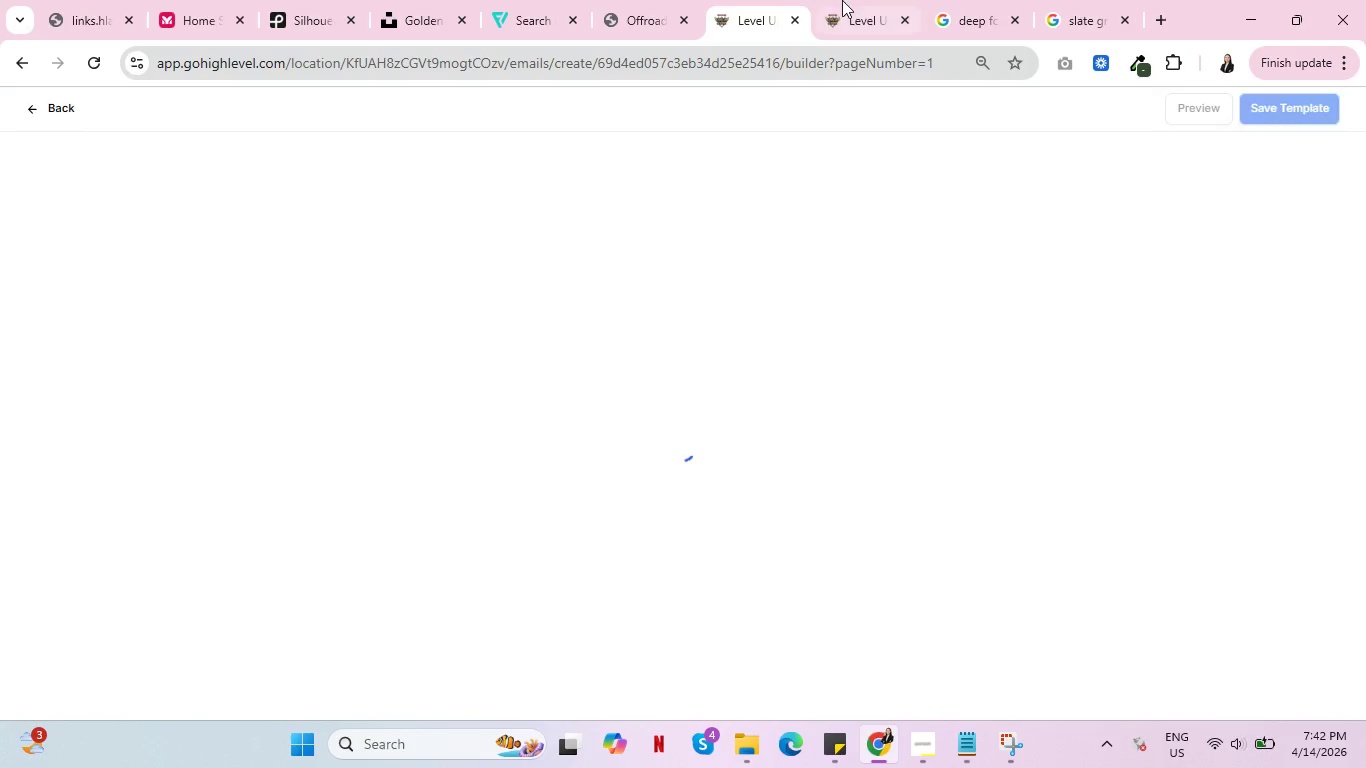 
left_click([839, 0])
 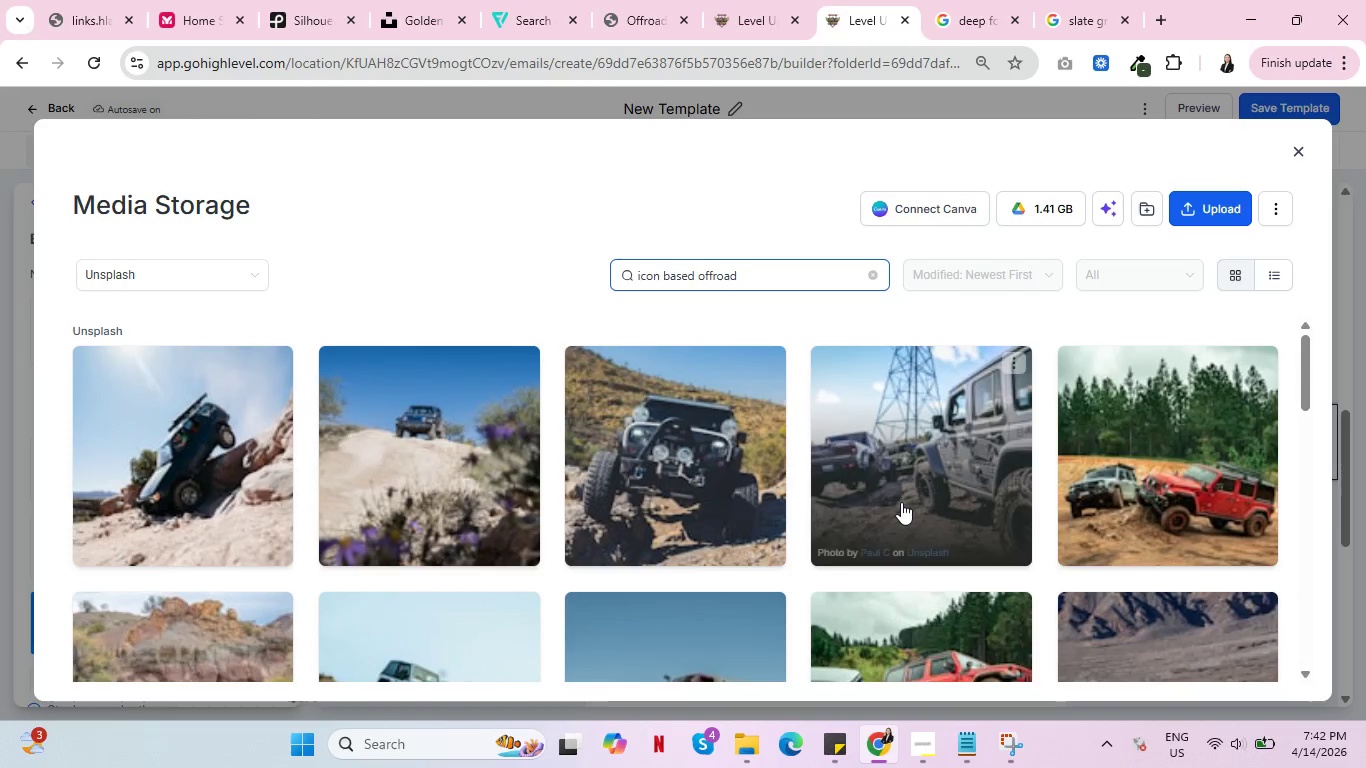 
scroll: coordinate [1126, 538], scroll_direction: down, amount: 4.0
 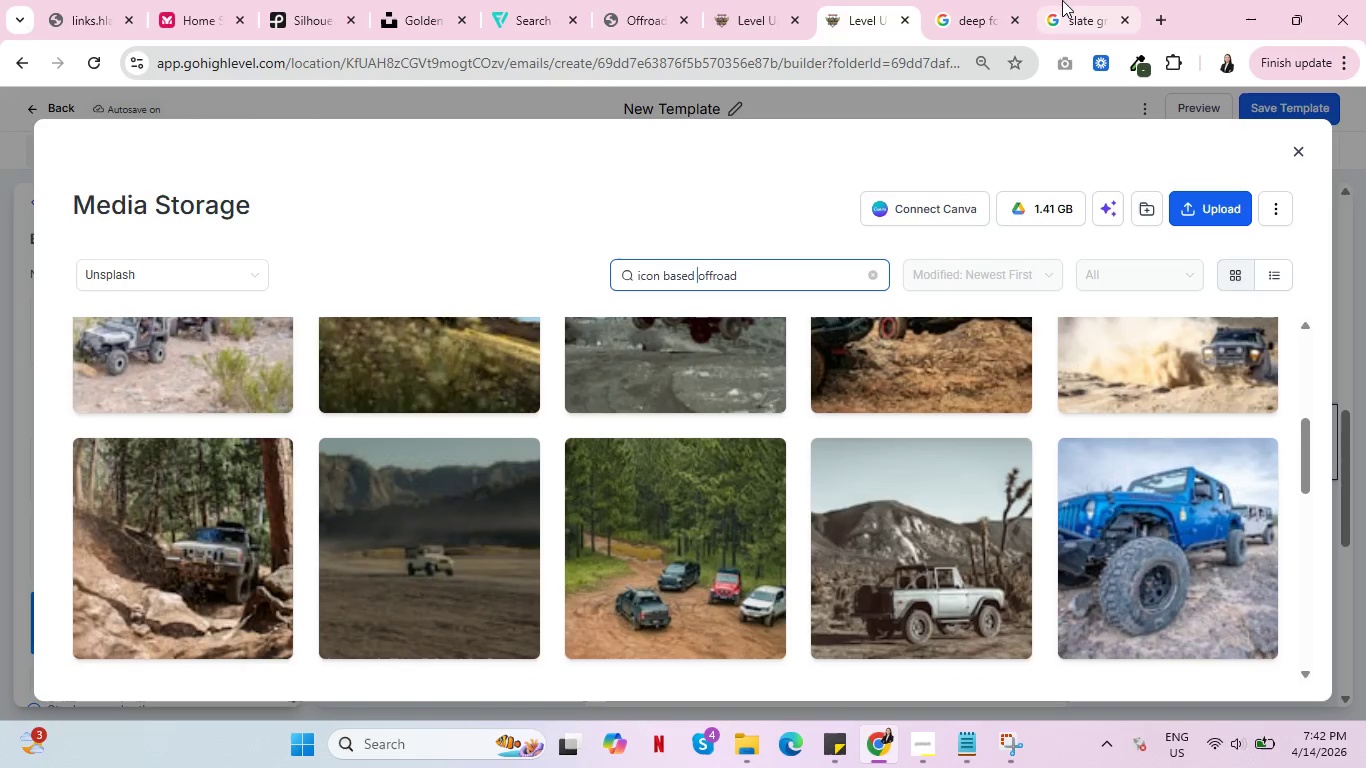 
left_click([1061, 0])
 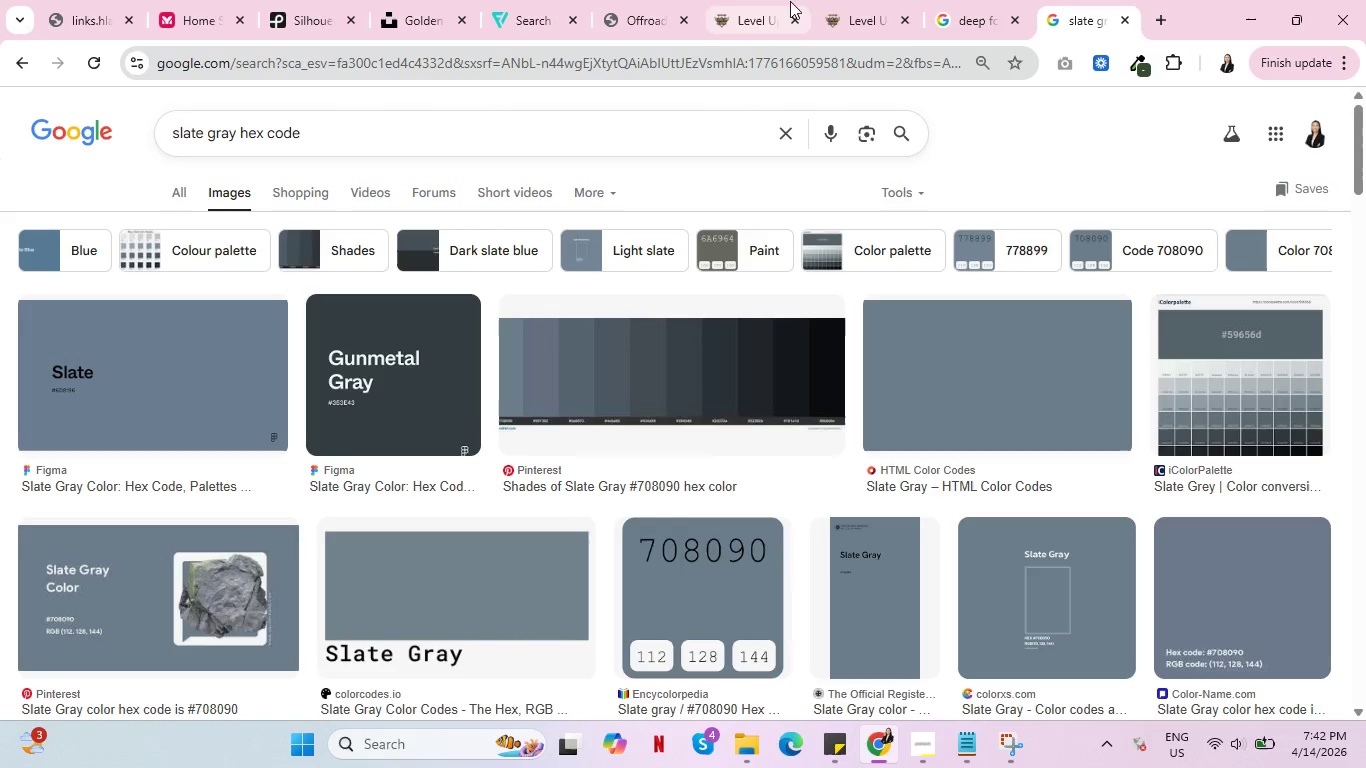 
left_click([642, 0])
 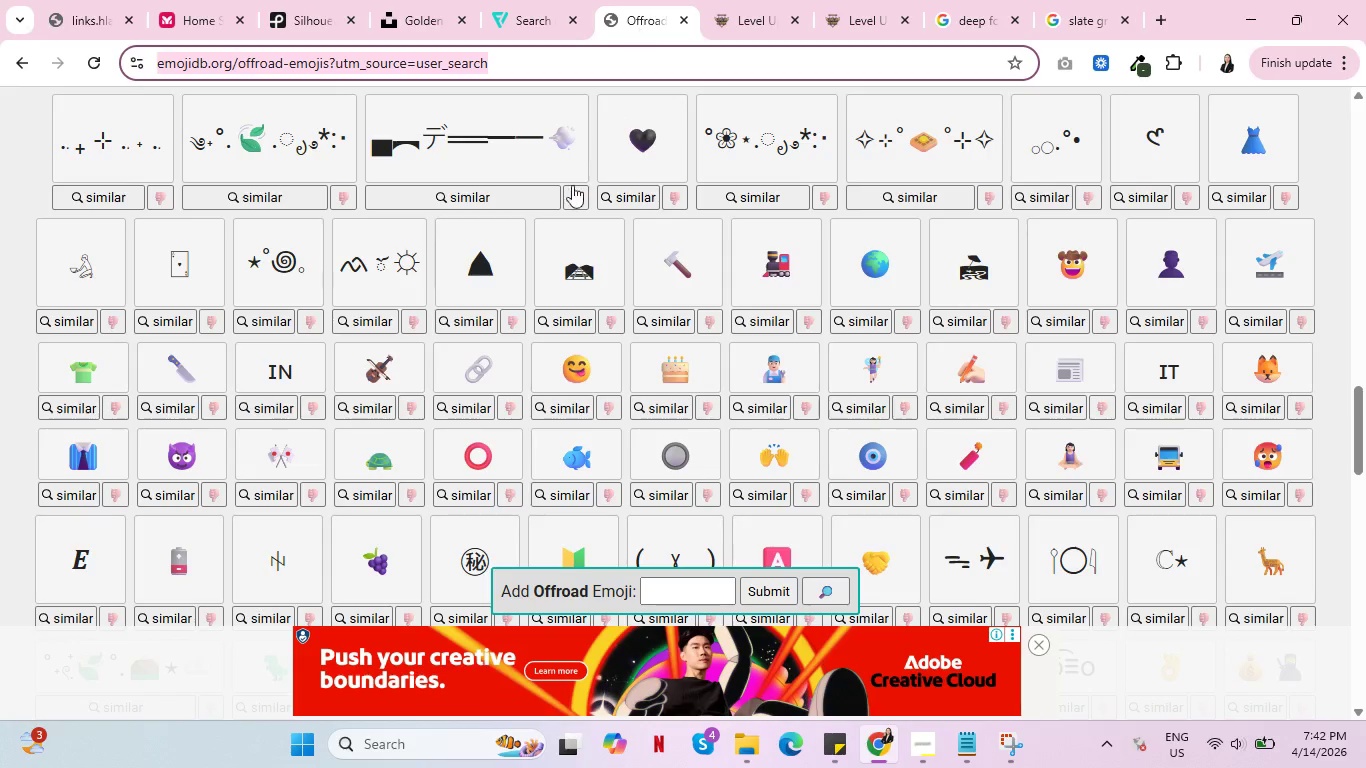 
scroll: coordinate [498, 419], scroll_direction: up, amount: 28.0
 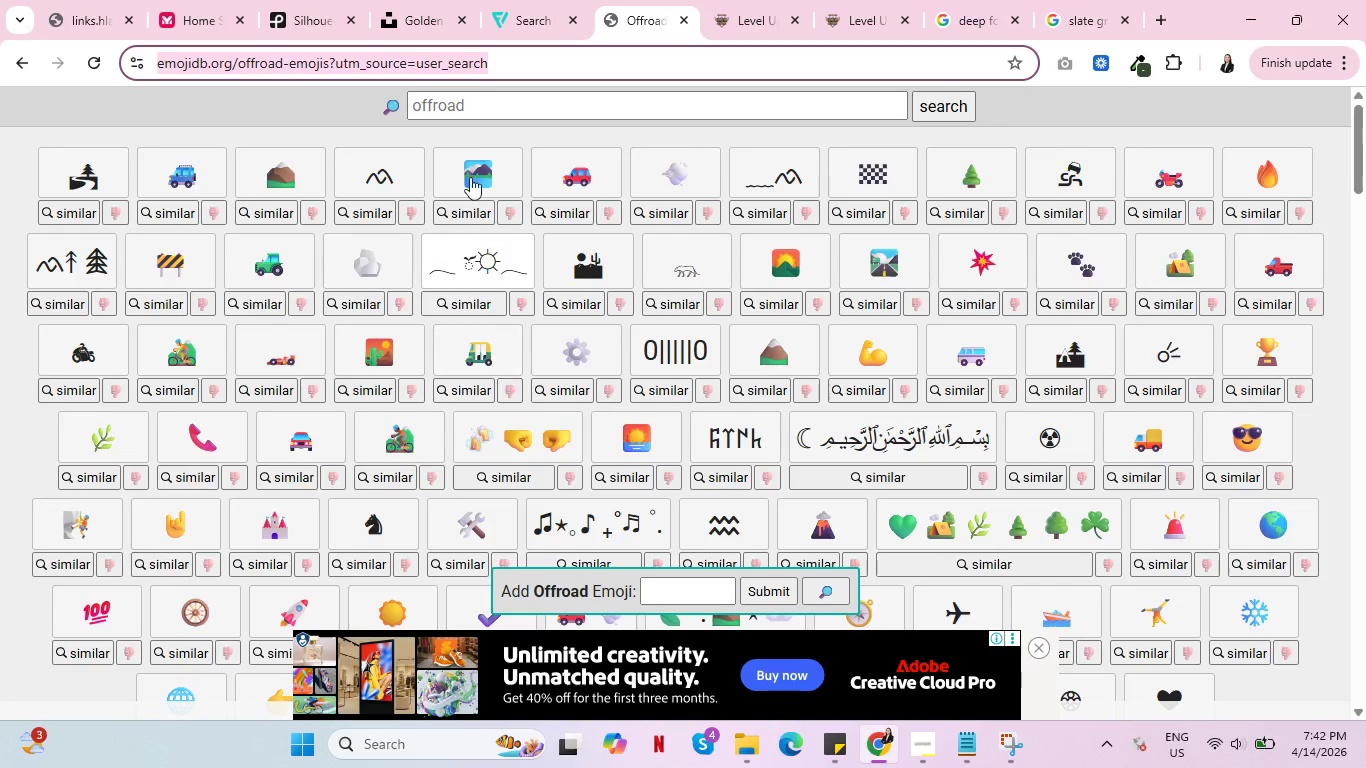 
left_click([482, 94])
 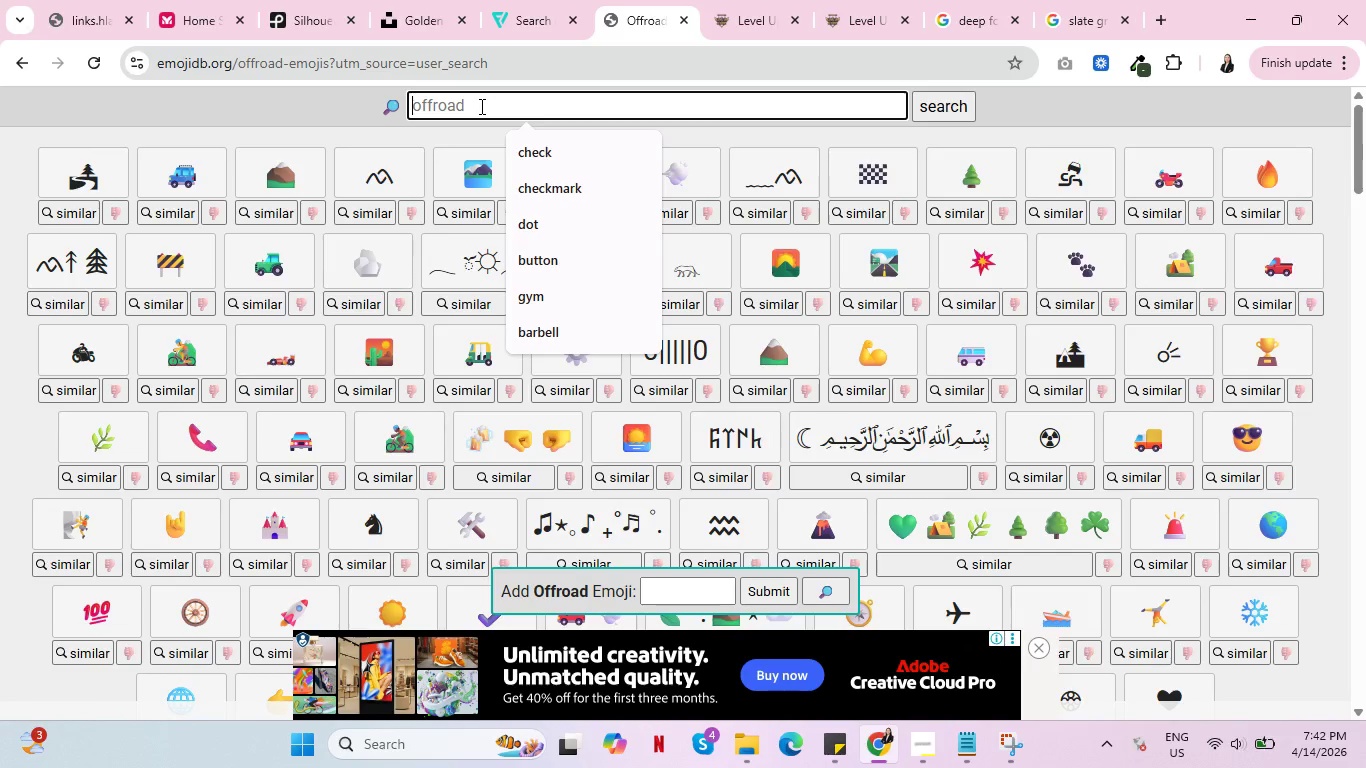 
type(truck)
 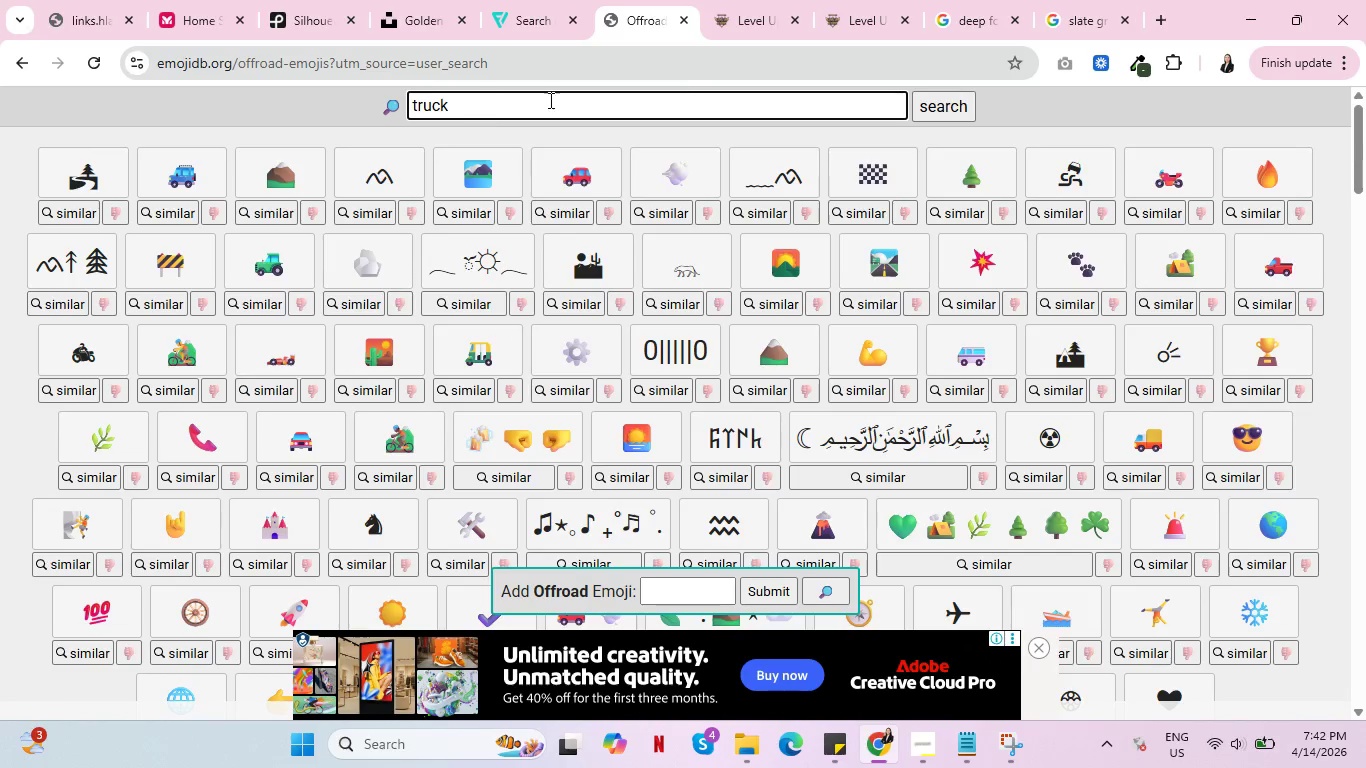 
left_click([949, 111])
 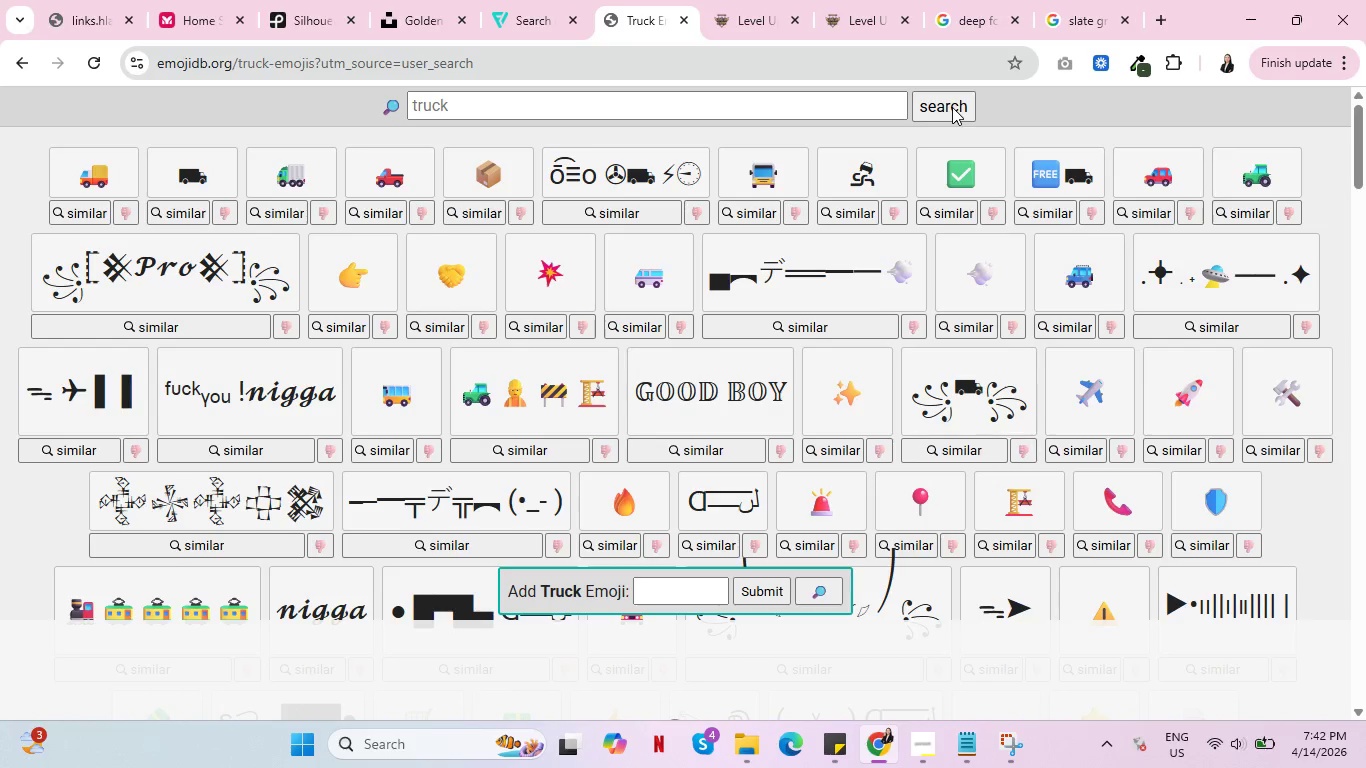 
wait(5.8)
 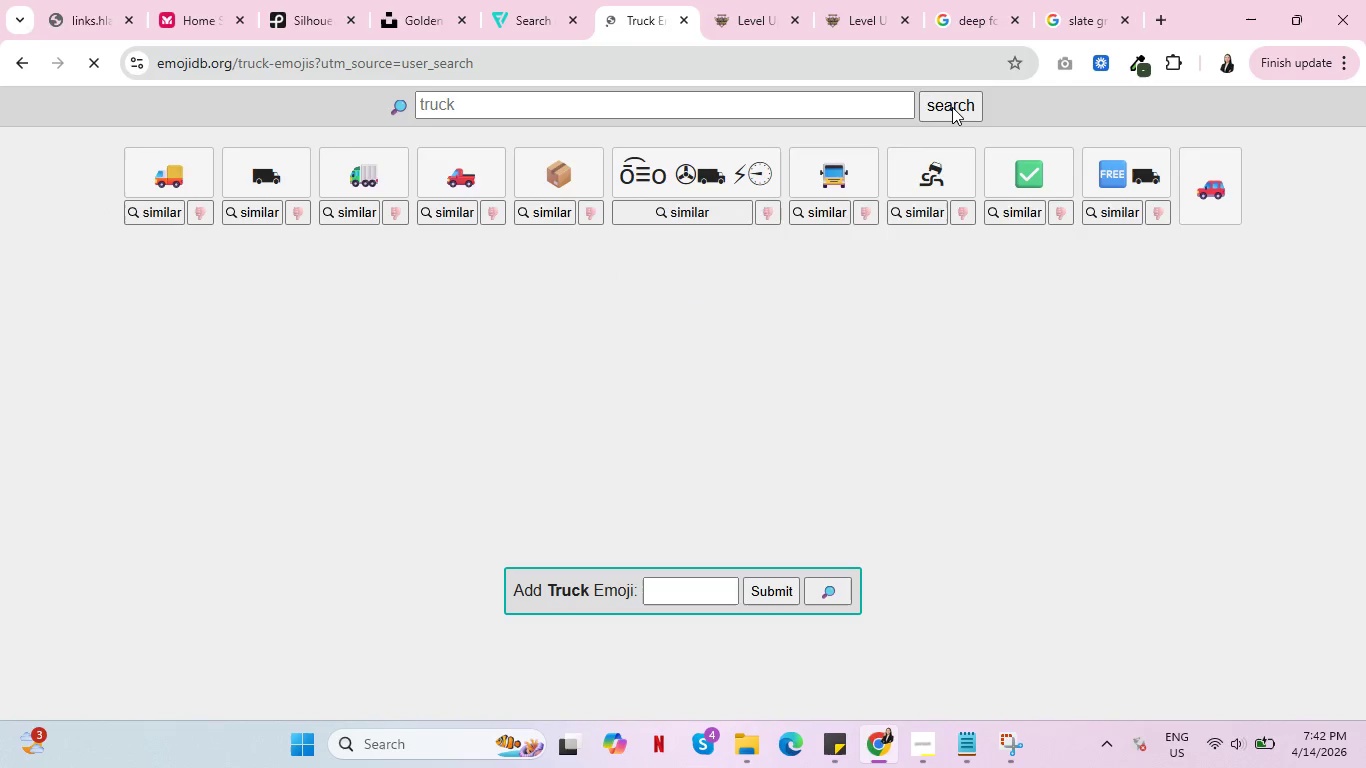 
scroll: coordinate [504, 261], scroll_direction: down, amount: 10.0
 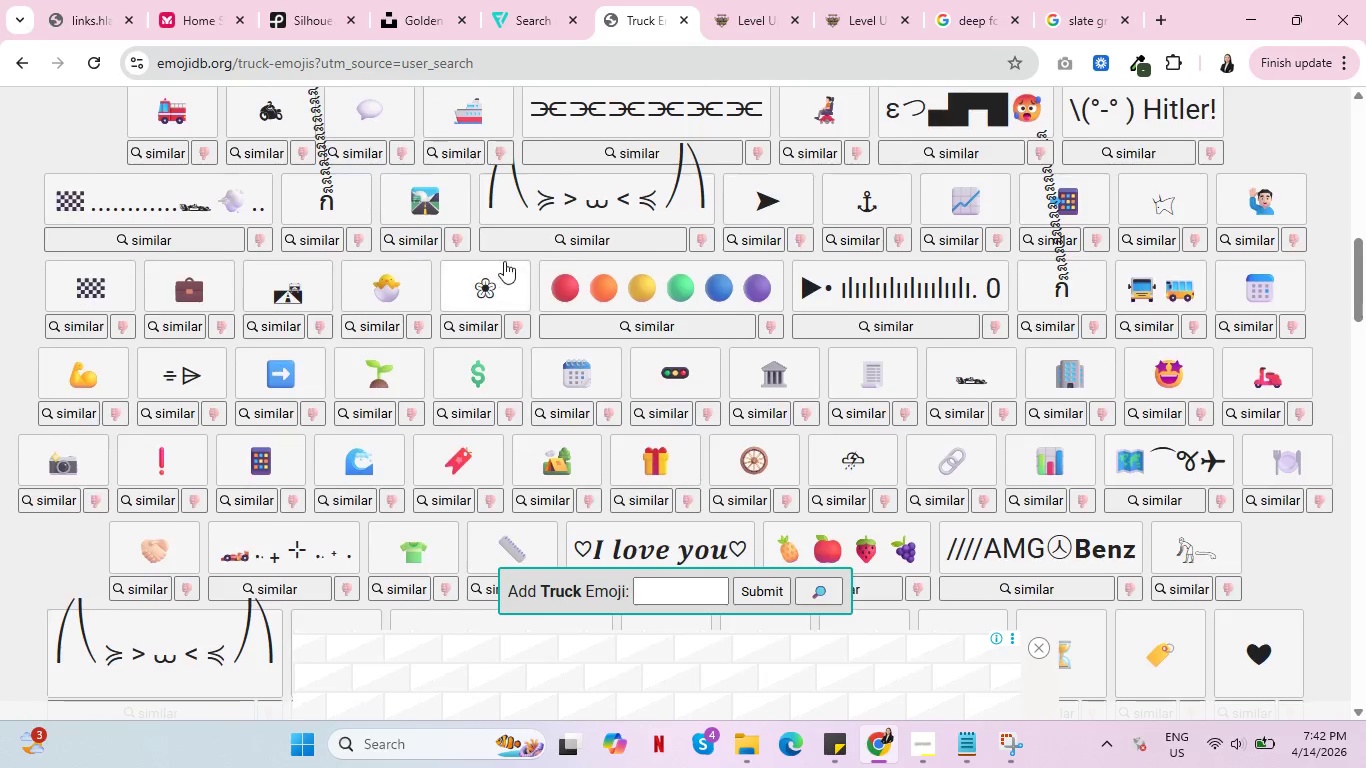 
scroll: coordinate [506, 261], scroll_direction: up, amount: 10.0
 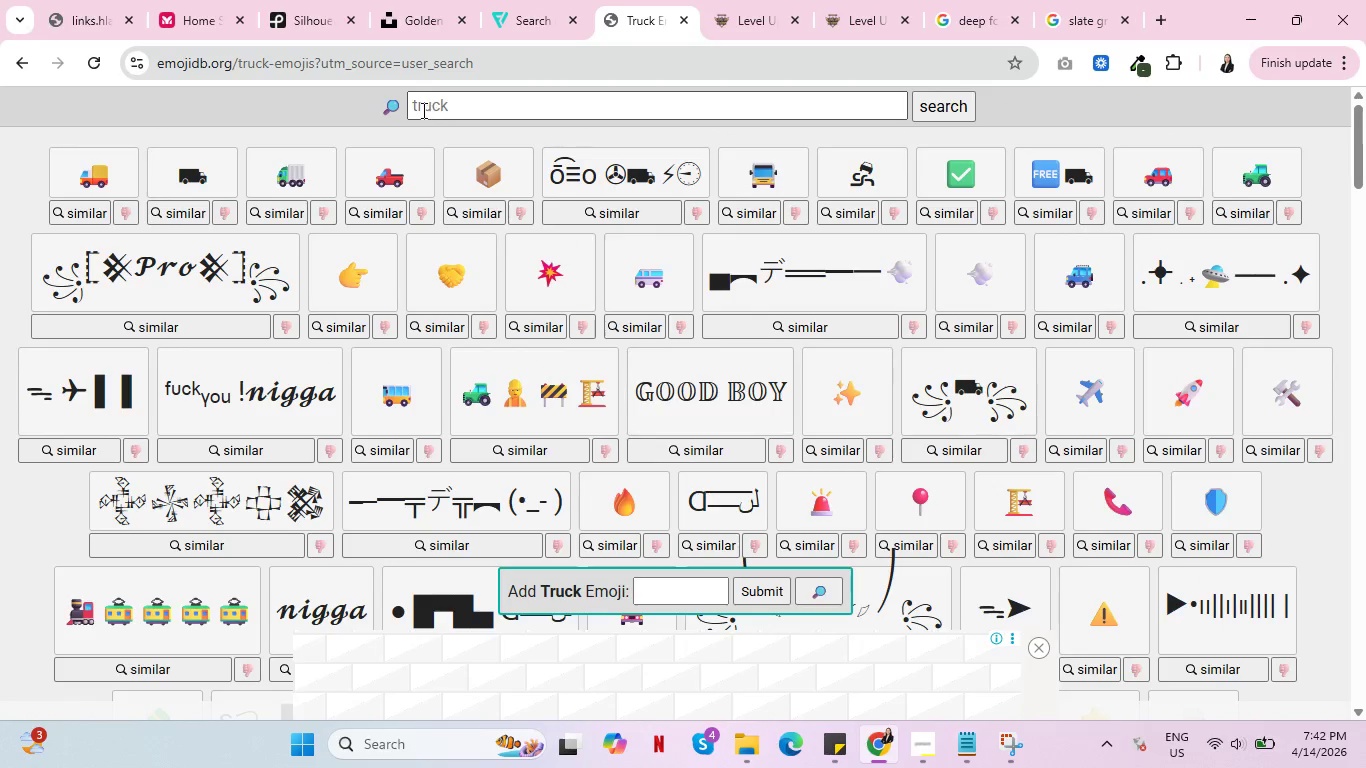 
left_click([413, 107])
 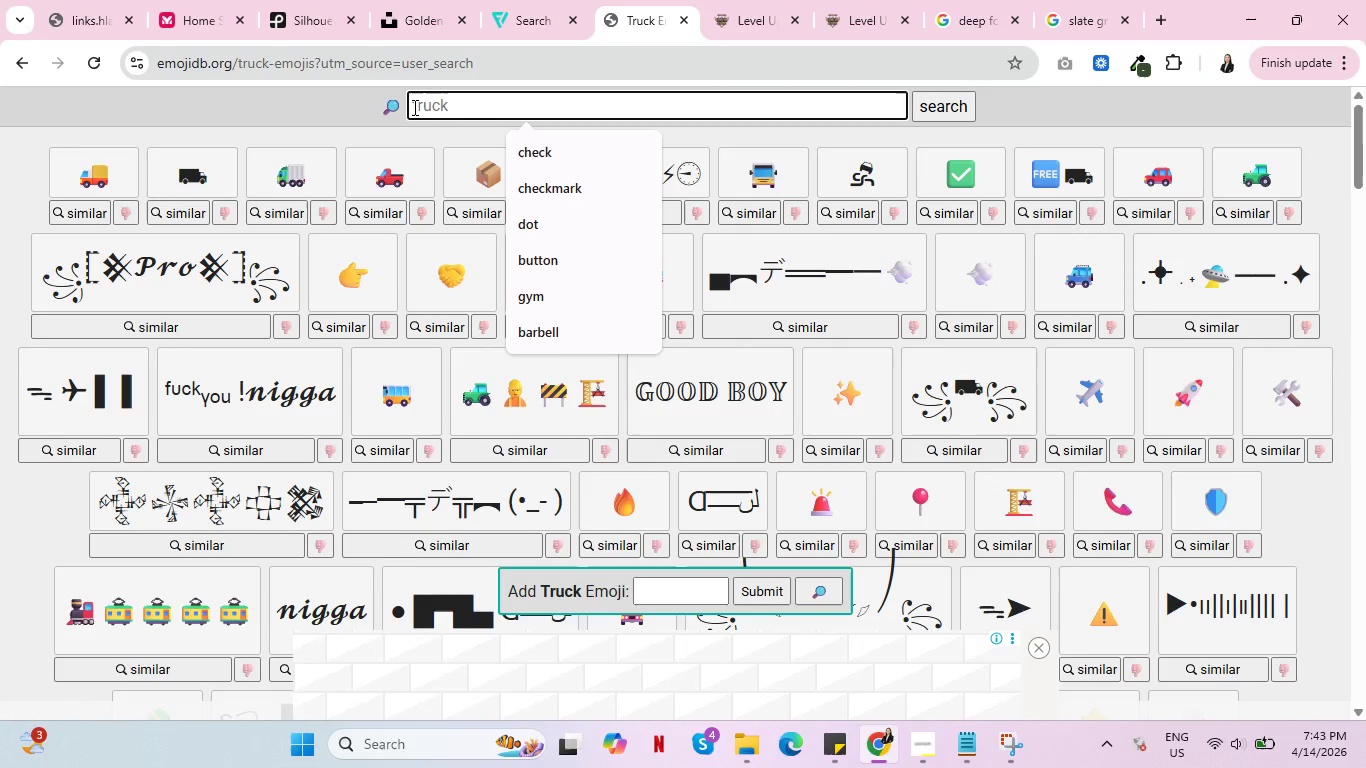 
type(4wd )
key(Backspace)
 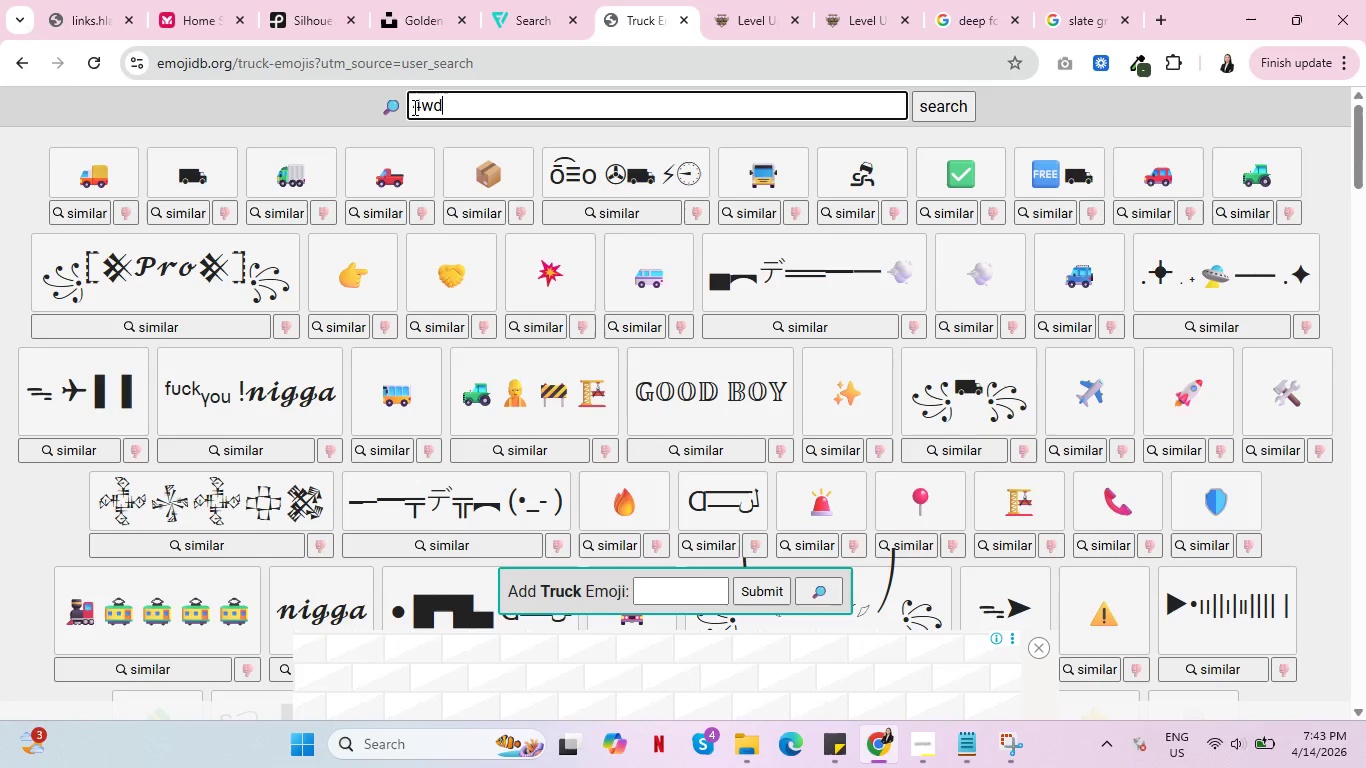 
key(Enter)
 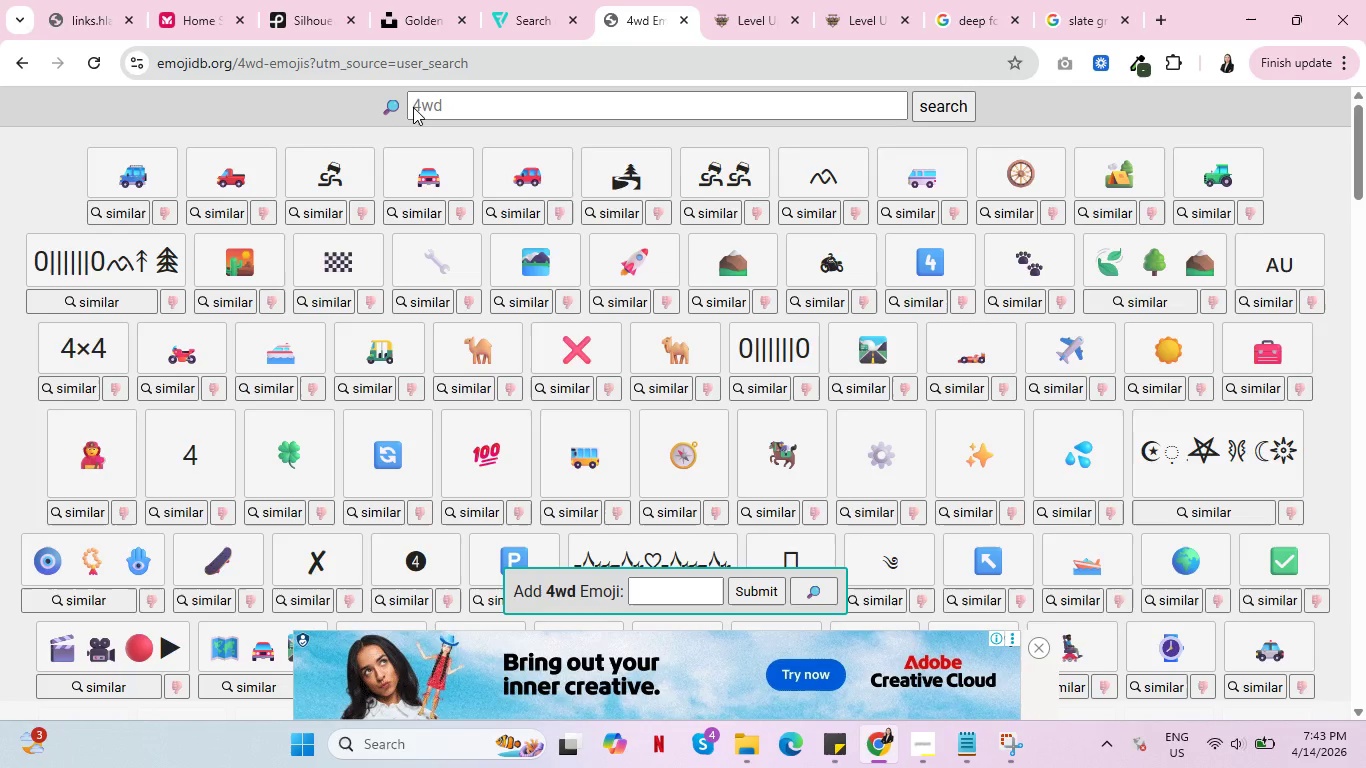 
wait(12.55)
 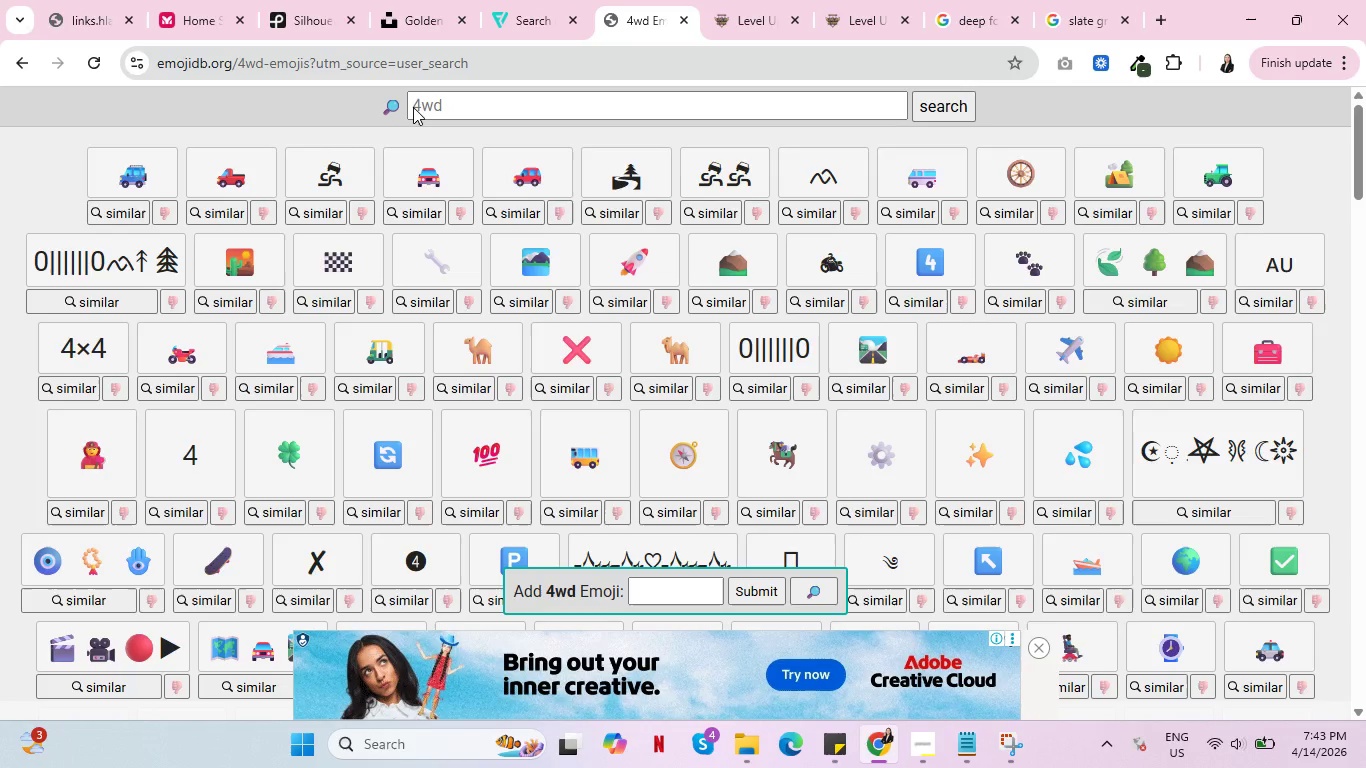 
left_click([756, 6])
 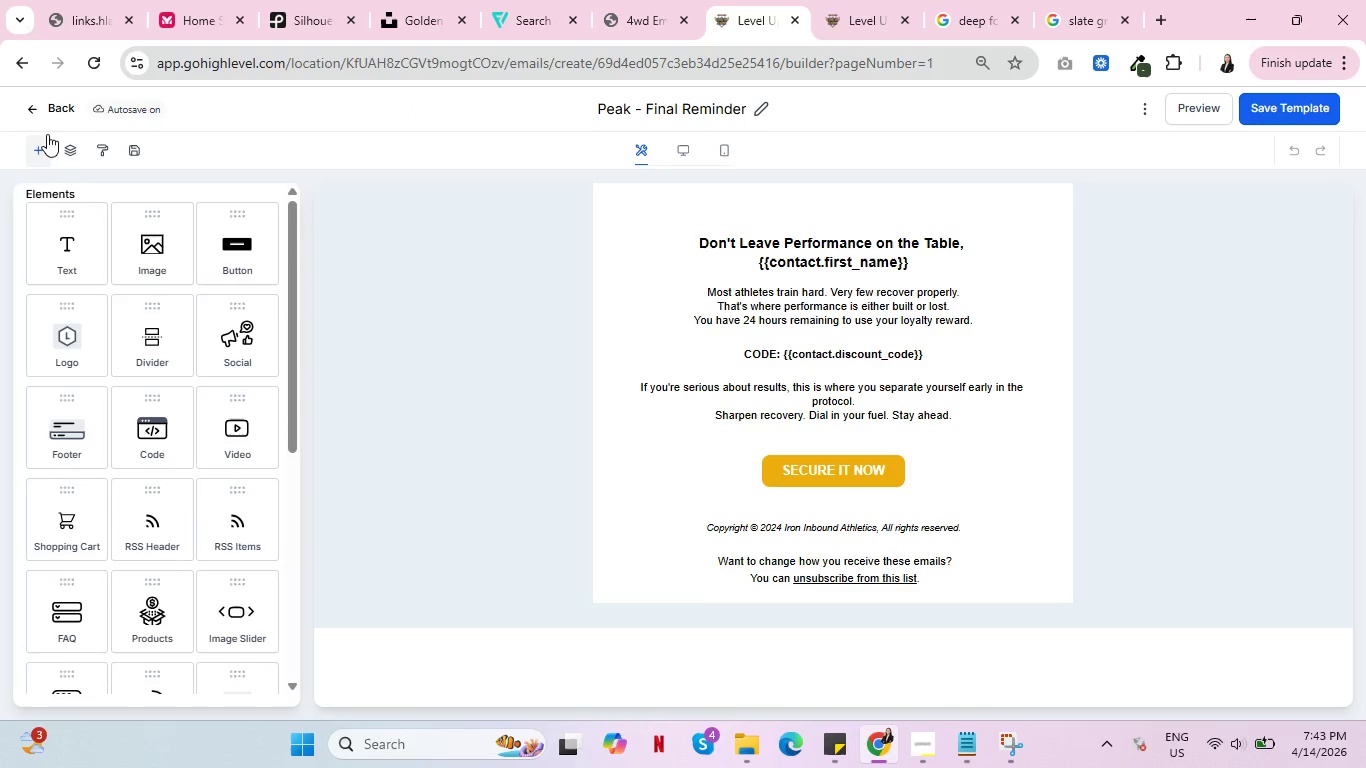 
left_click([56, 106])
 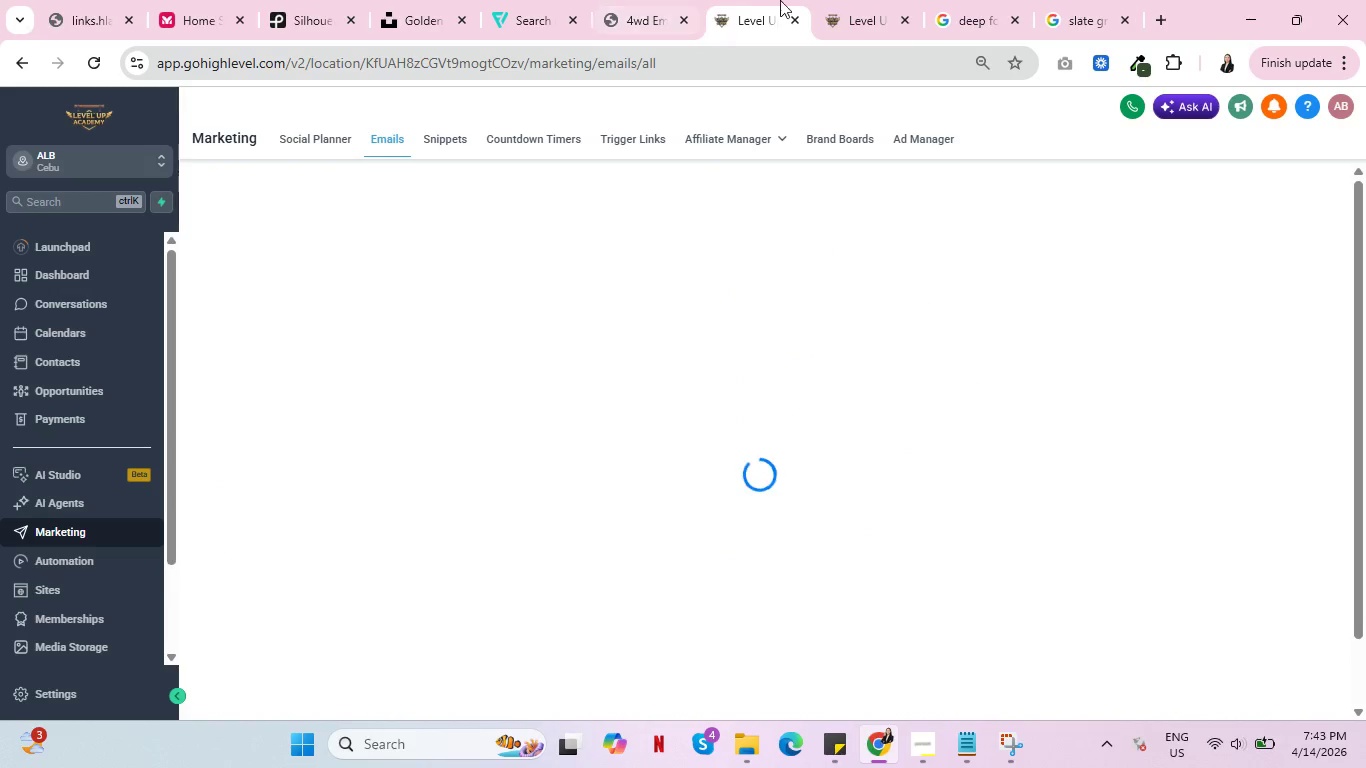 
left_click([846, 0])
 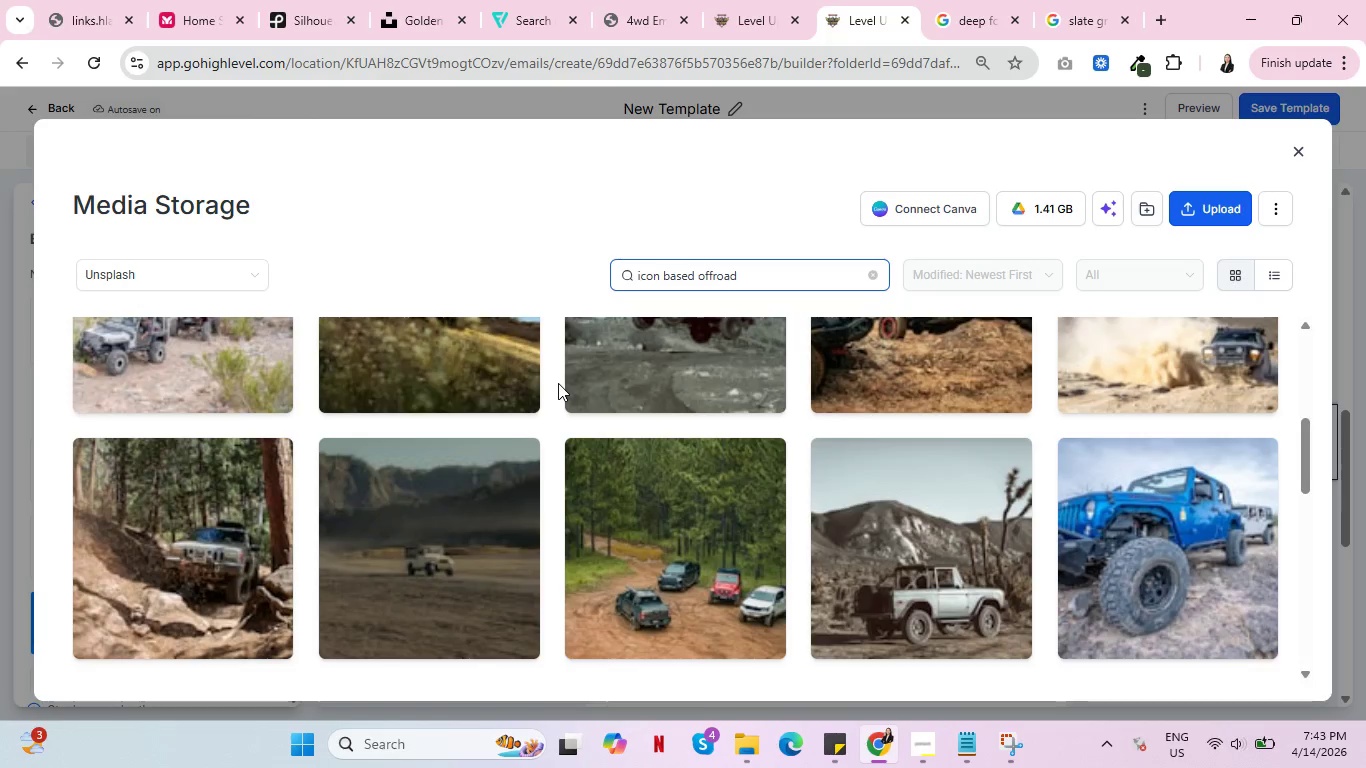 
scroll: coordinate [583, 395], scroll_direction: up, amount: 1.0
 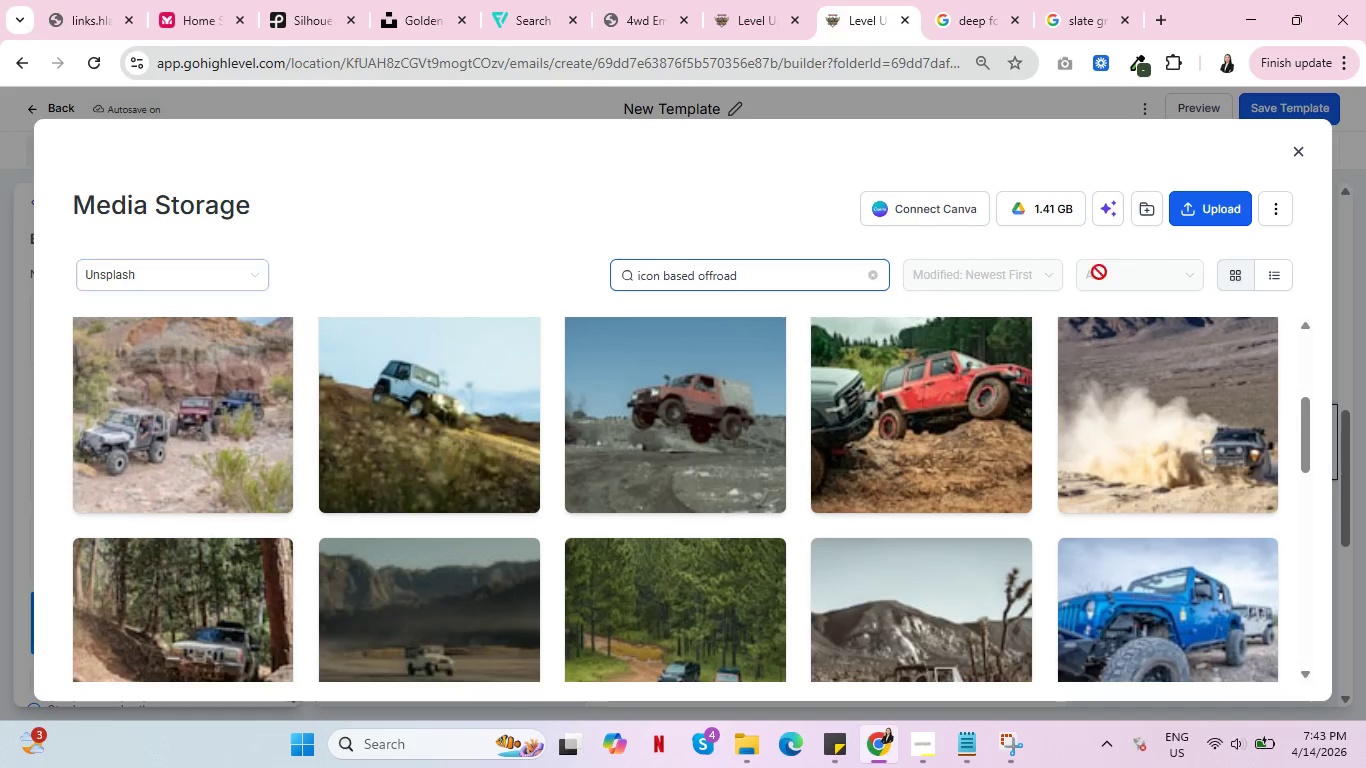 
scroll: coordinate [386, 420], scroll_direction: down, amount: 17.0
 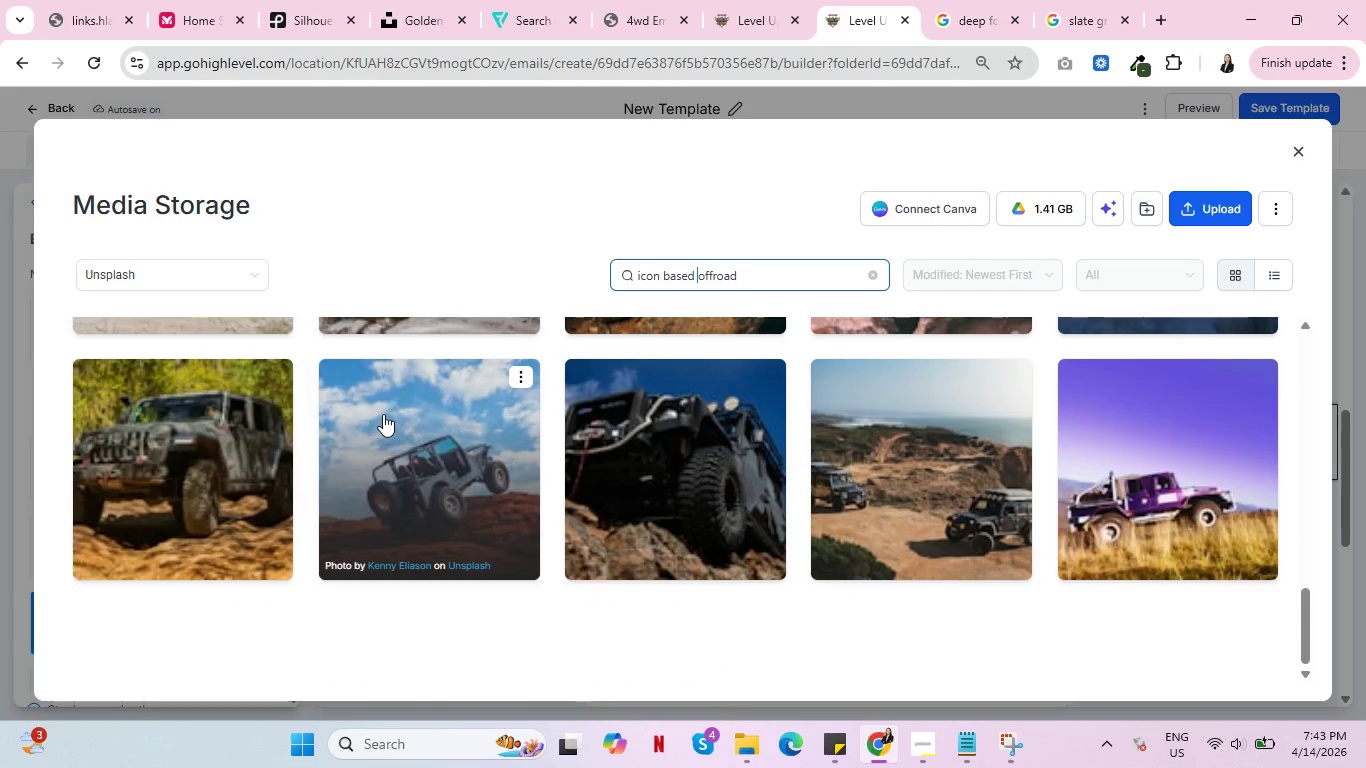 
left_click([924, 746])